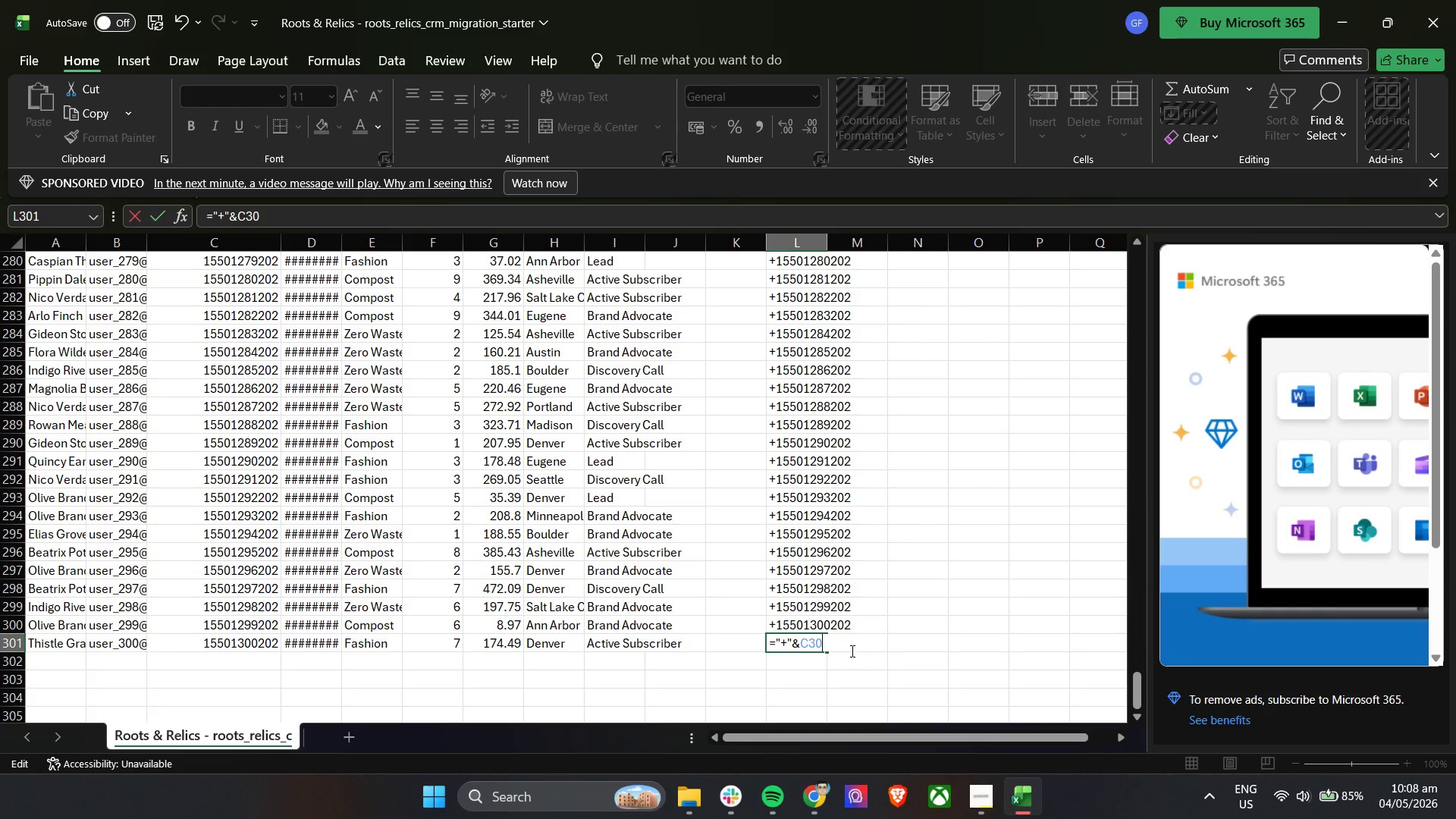 
key(1)
 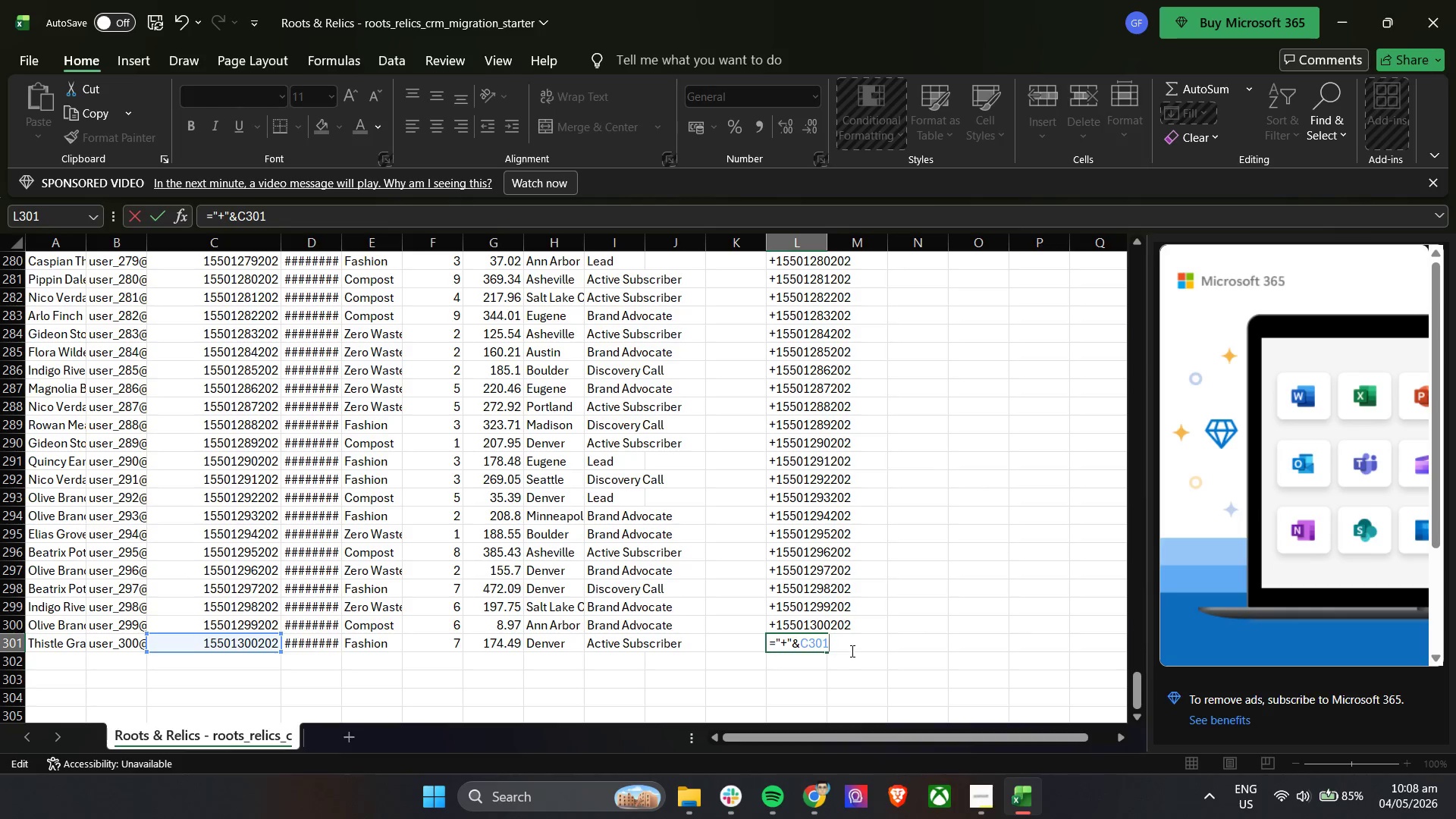 
key(Enter)
 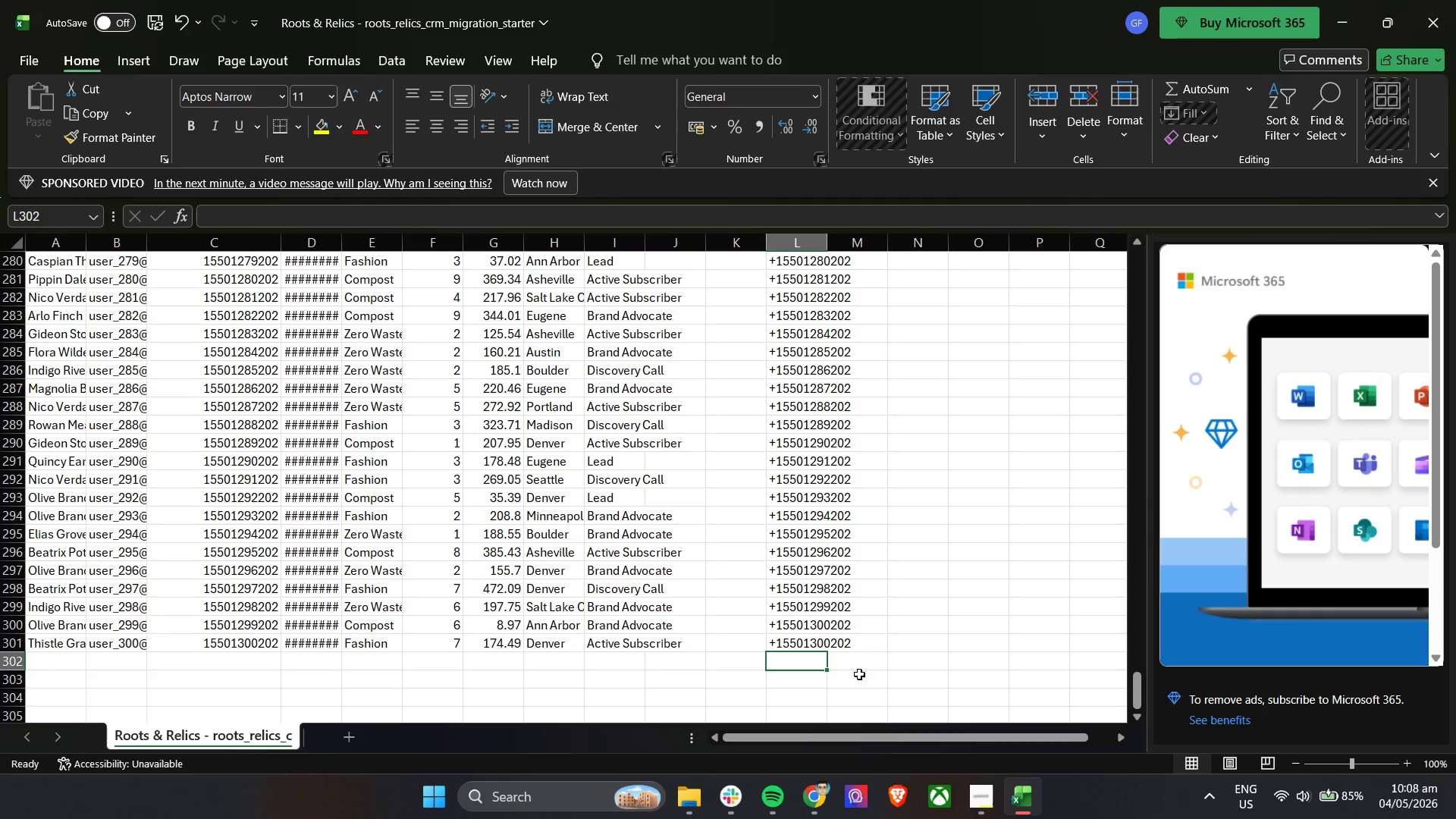 
left_click([882, 675])
 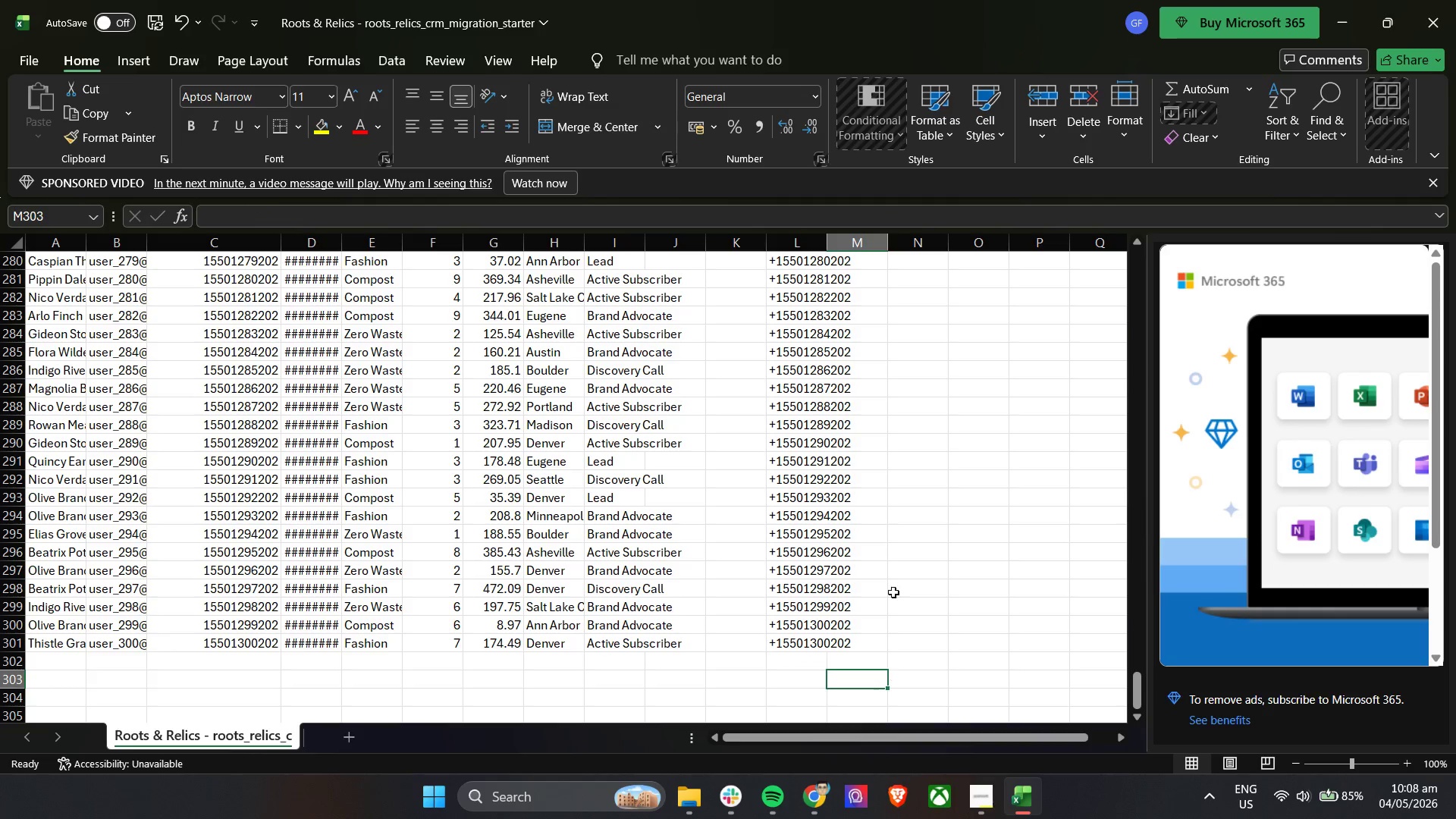 
scroll: coordinate [1255, 469], scroll_direction: up, amount: 45.0
 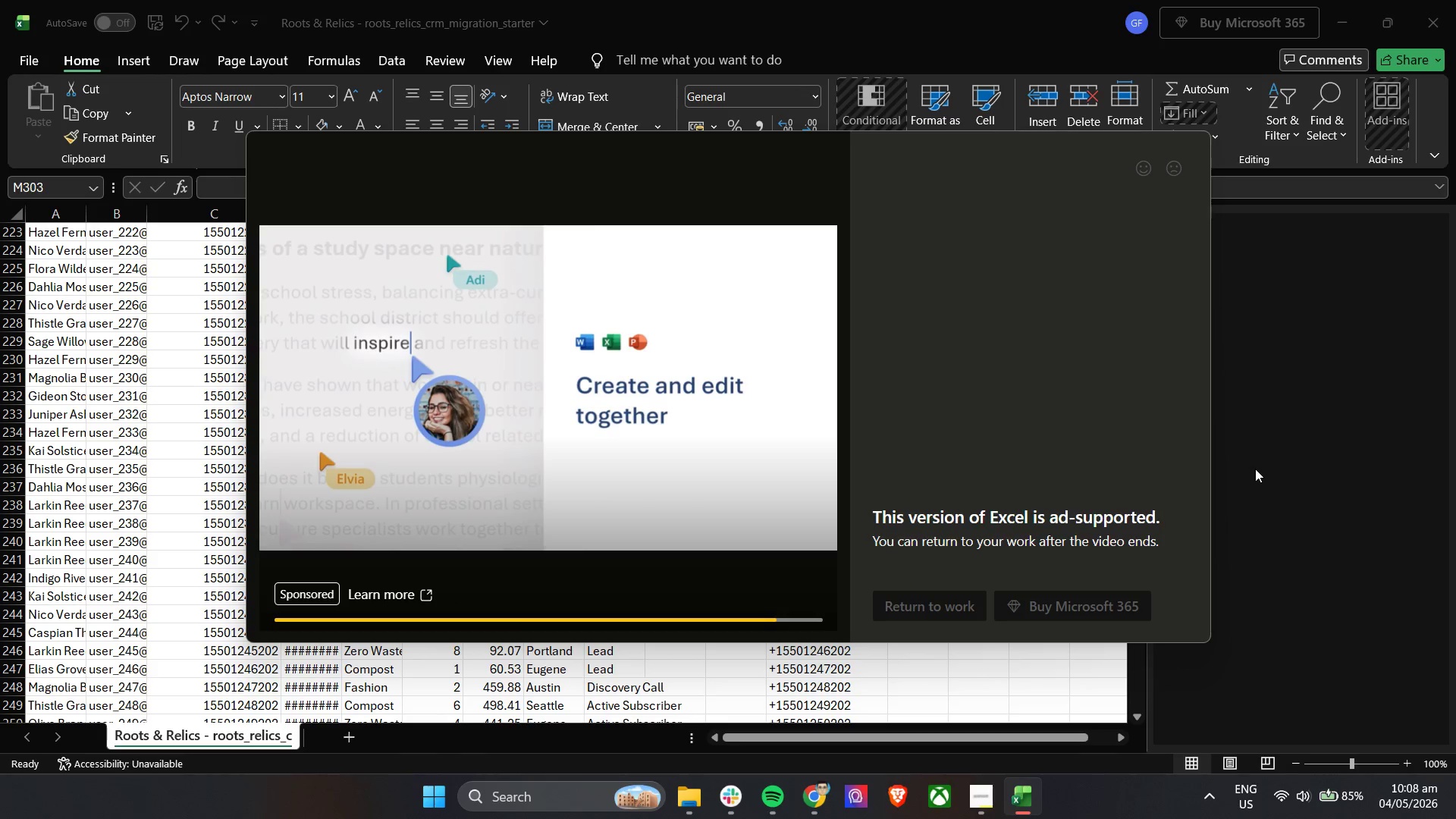 
wait(7.02)
 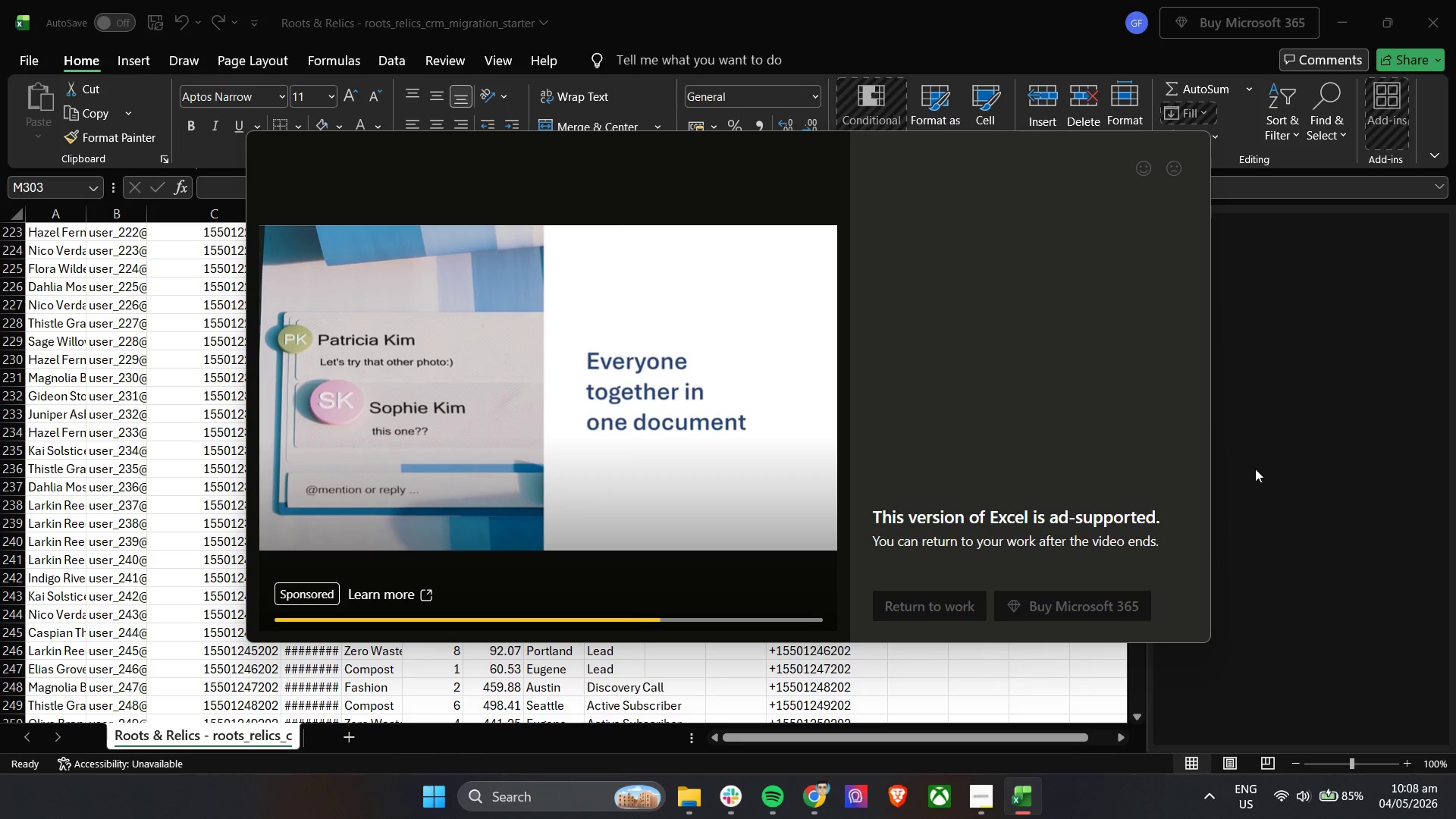 
left_click([943, 601])
 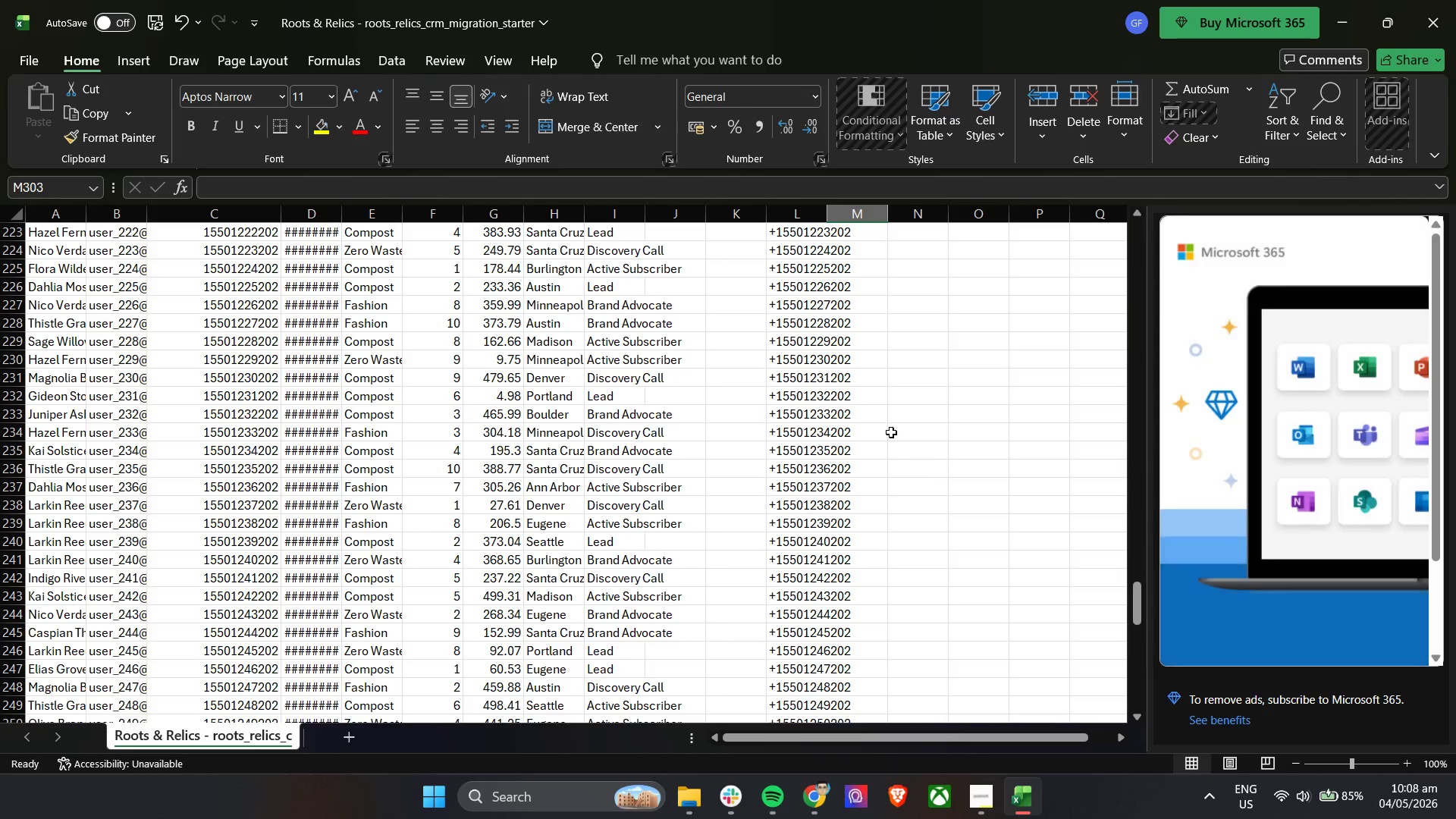 
scroll: coordinate [874, 419], scroll_direction: up, amount: 81.0
 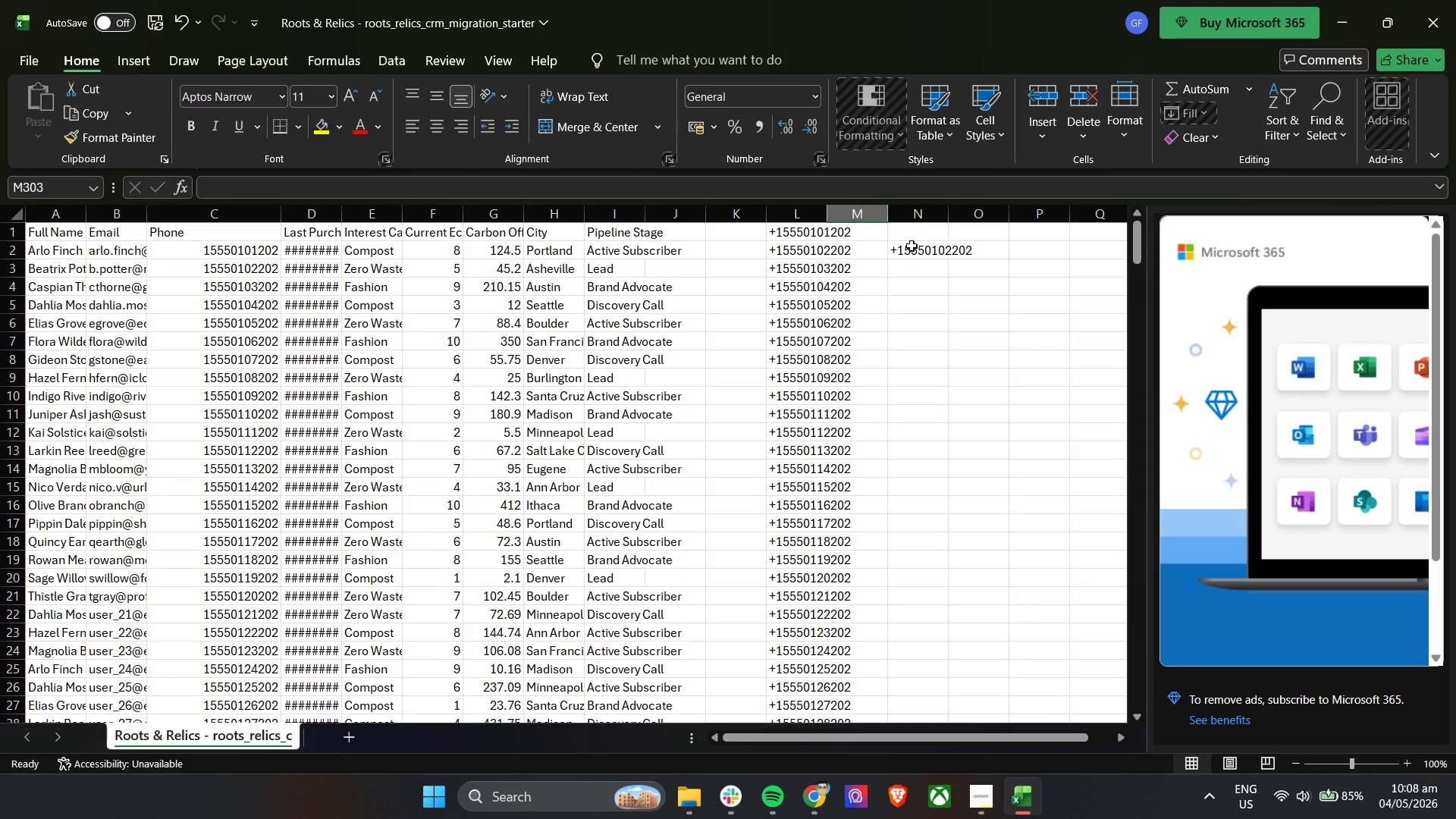 
left_click([915, 256])
 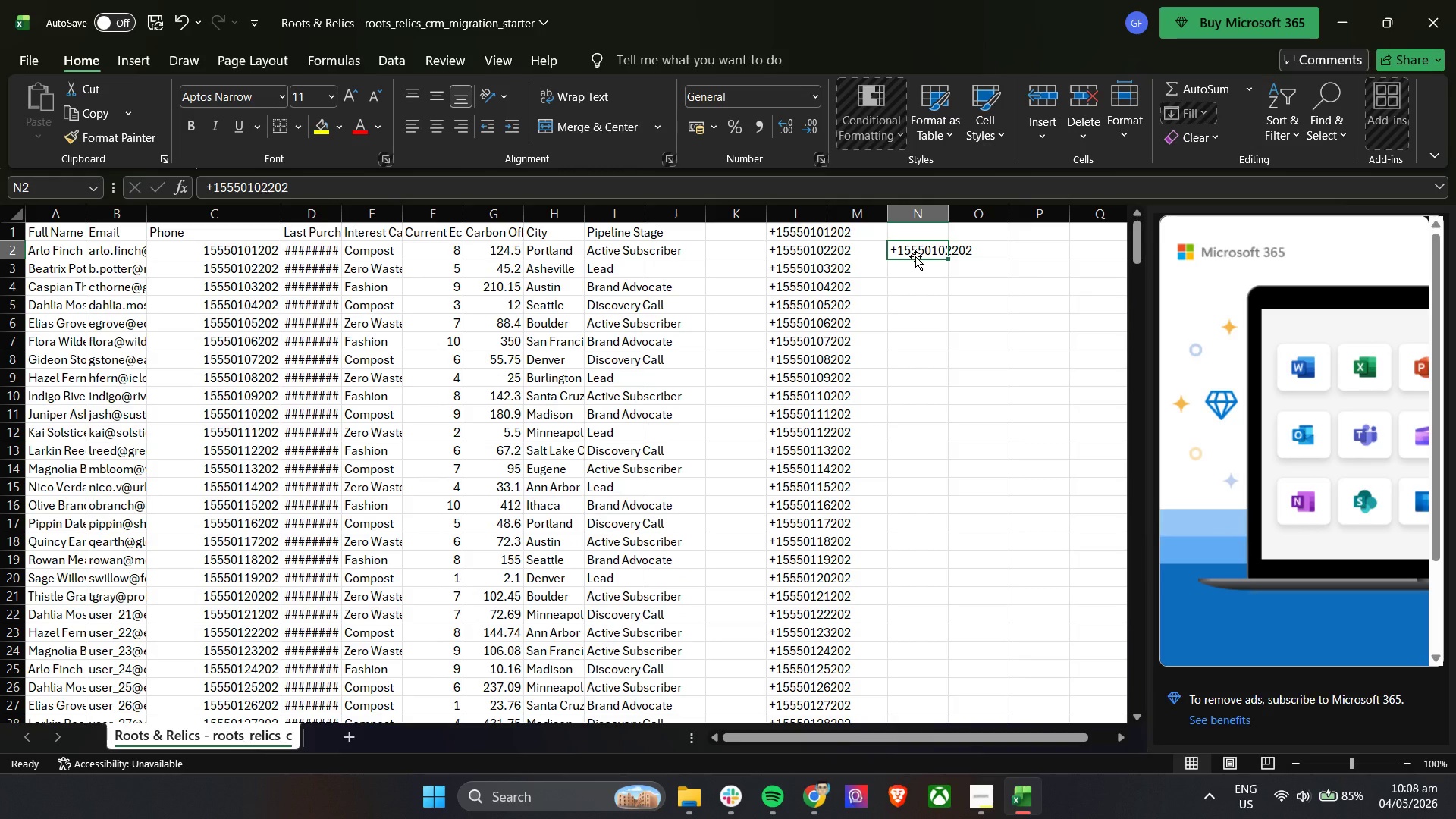 
key(Backspace)
 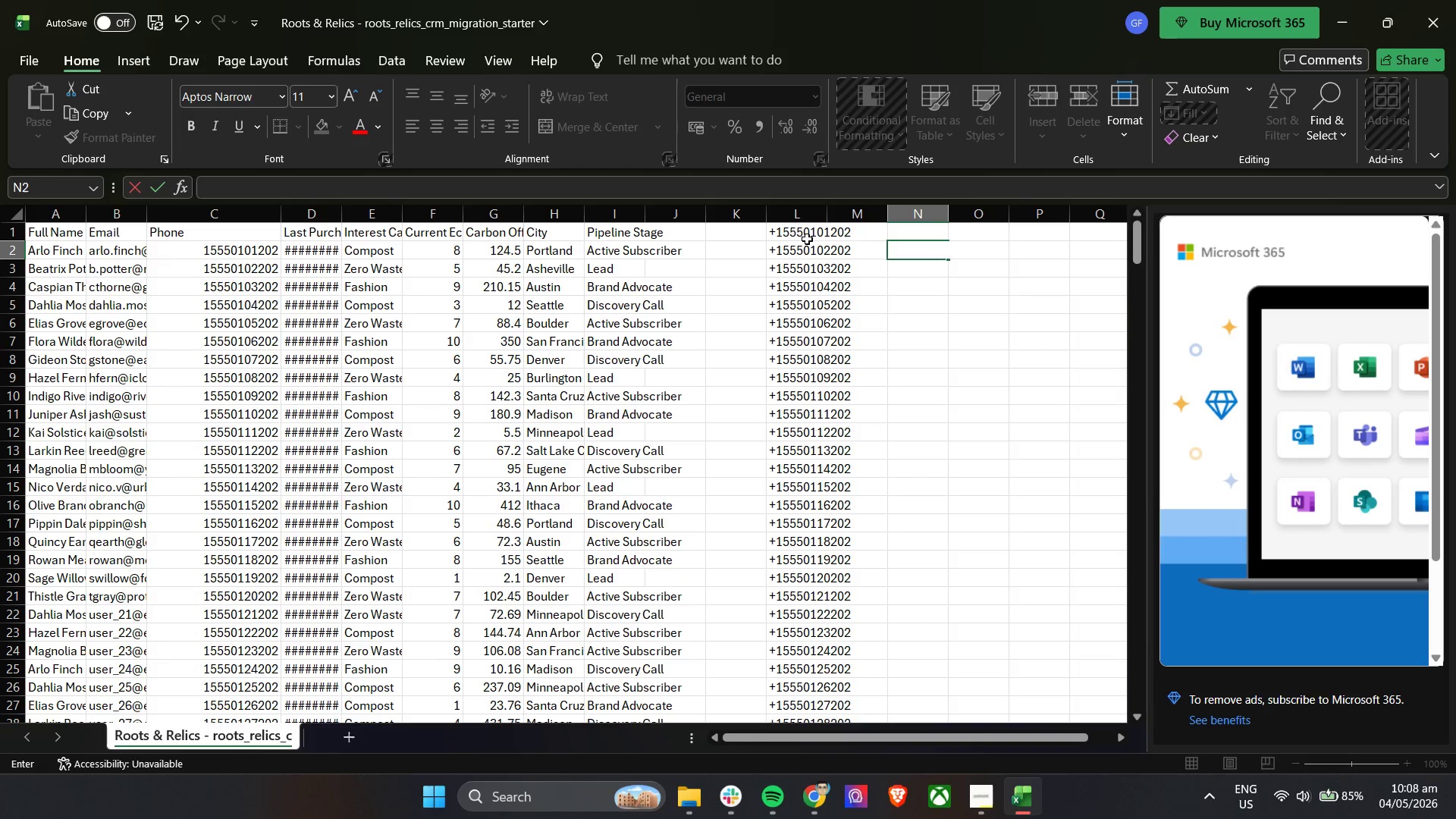 
left_click([783, 231])
 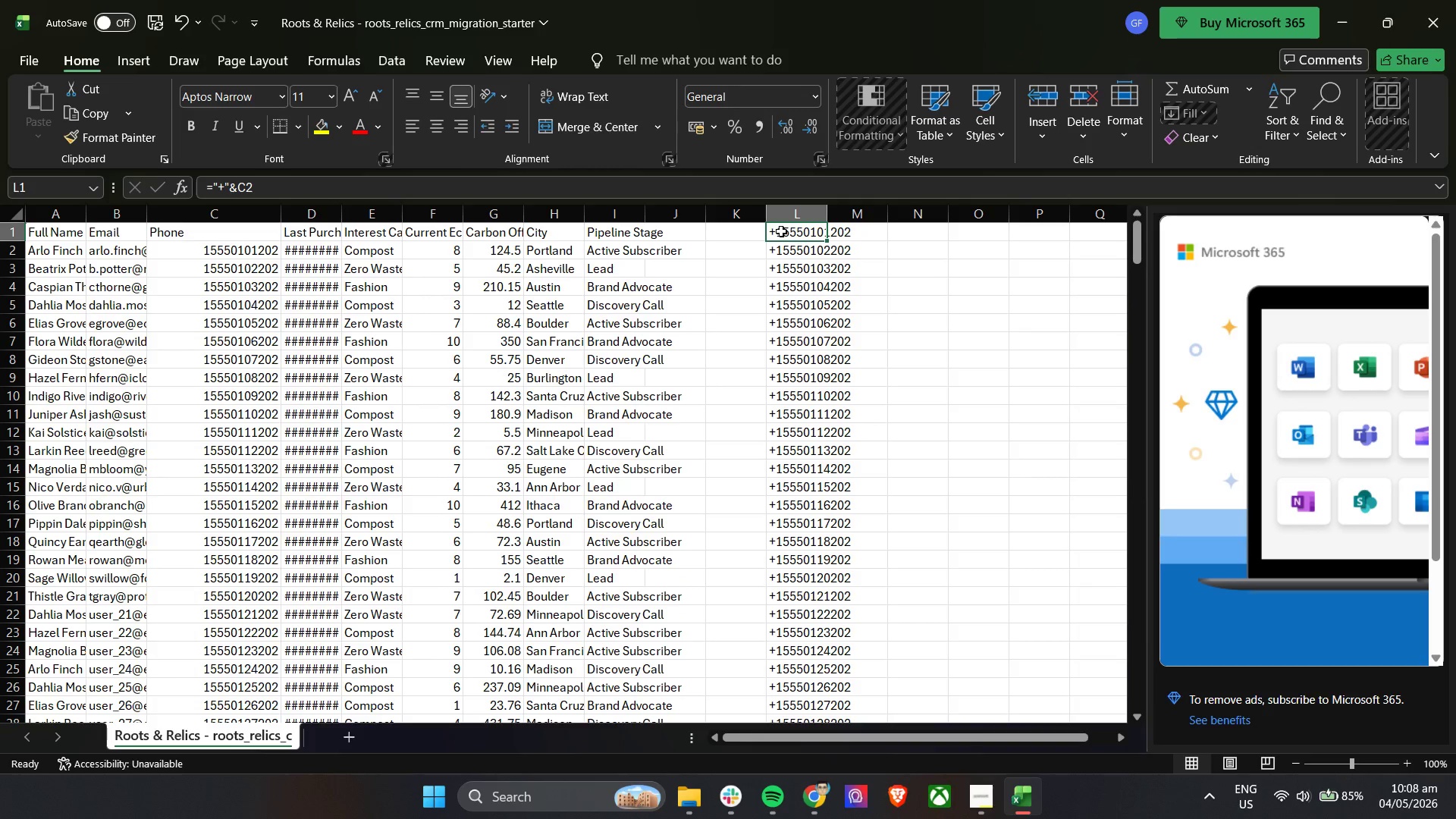 
left_click([784, 216])
 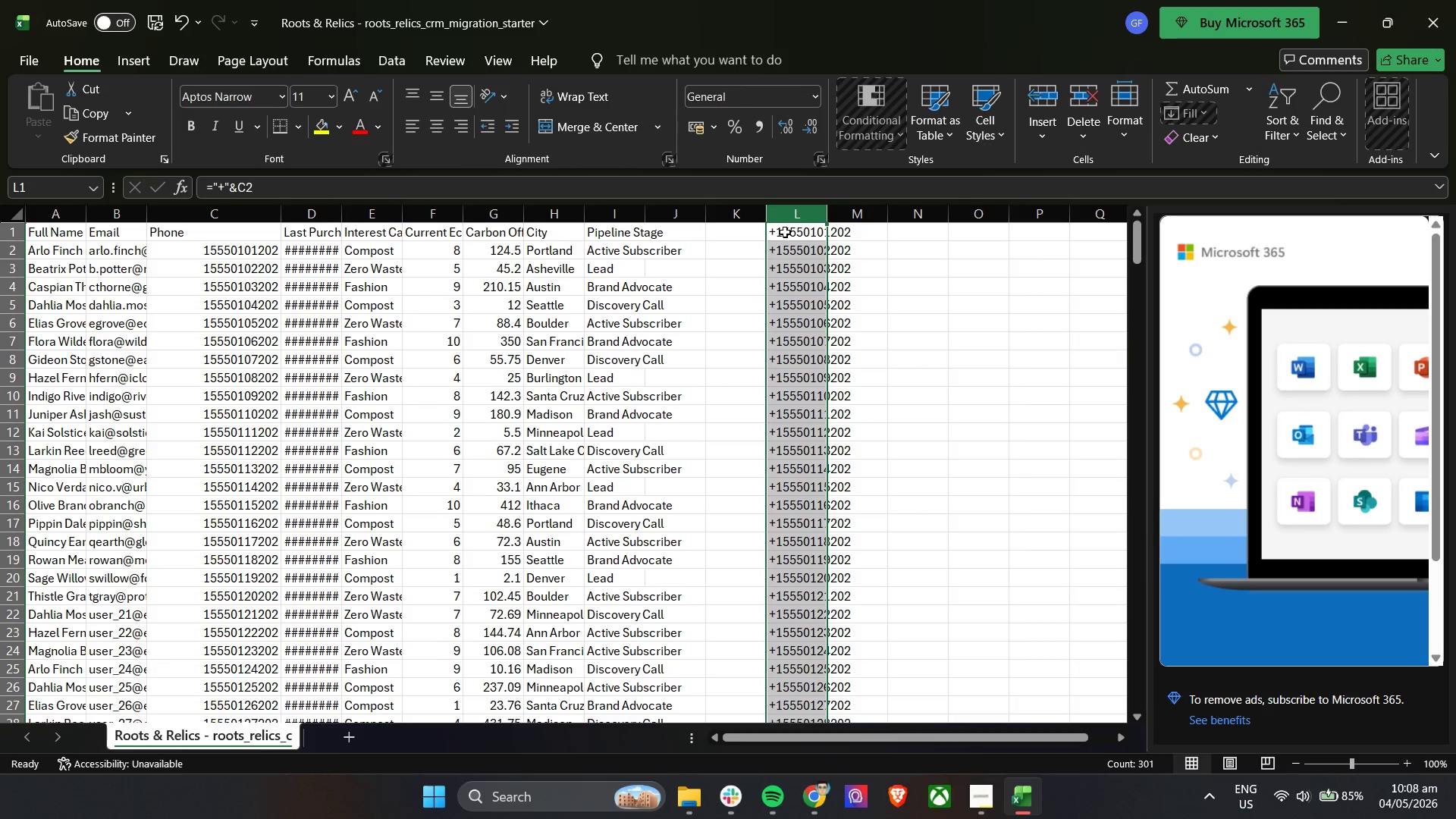 
right_click([786, 232])
 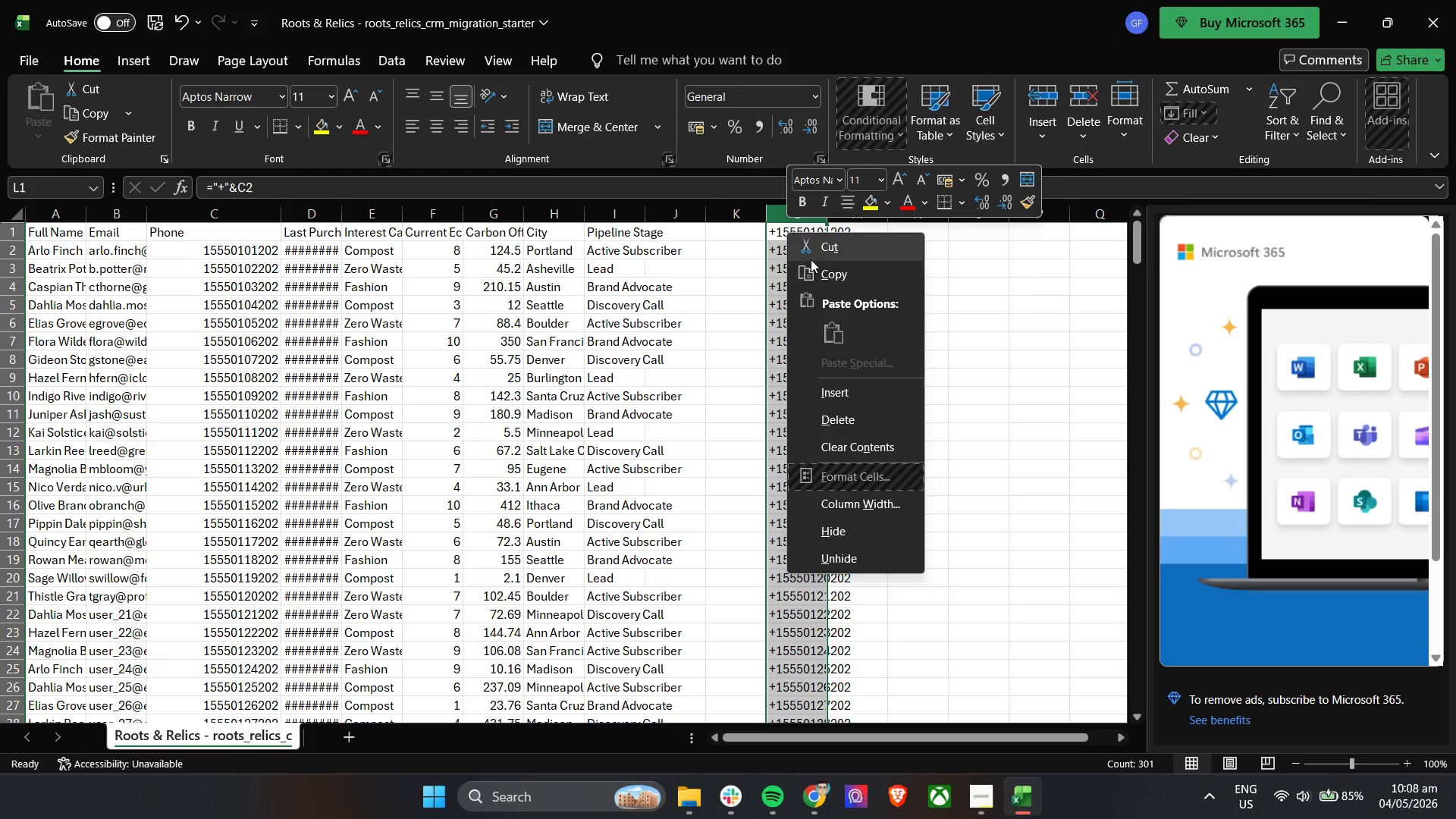 
left_click([814, 267])
 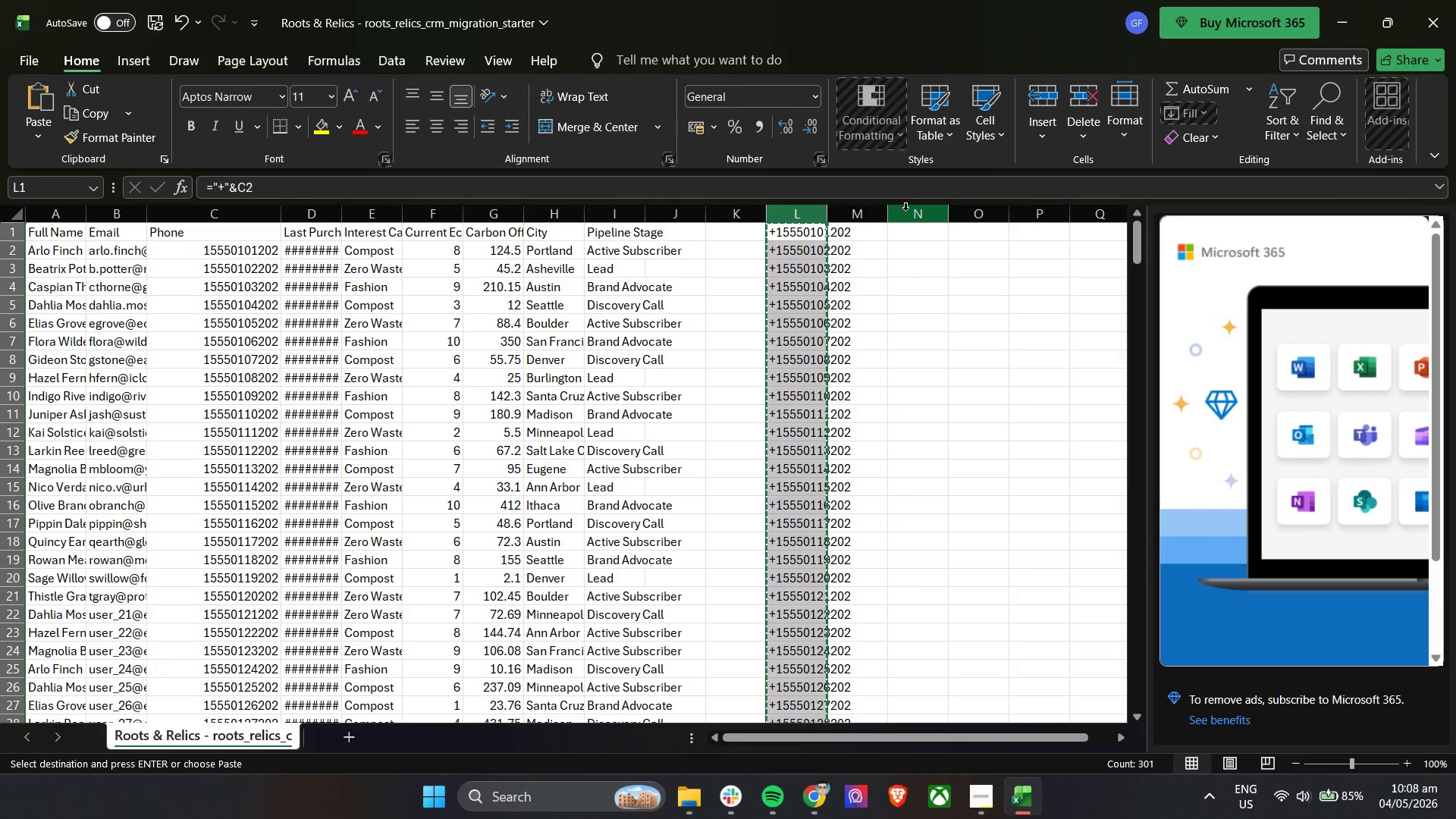 
left_click([911, 213])
 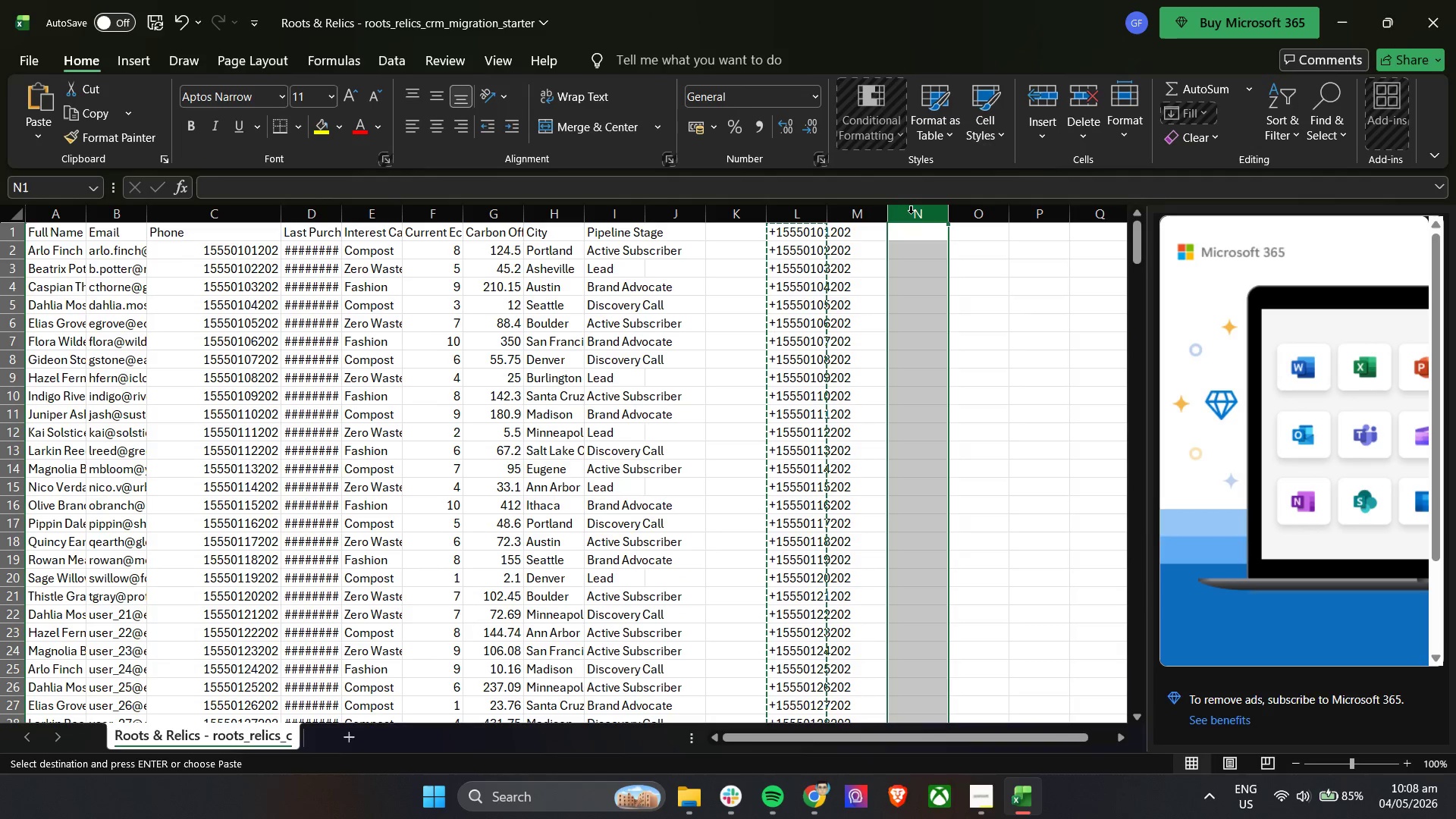 
right_click([911, 213])
 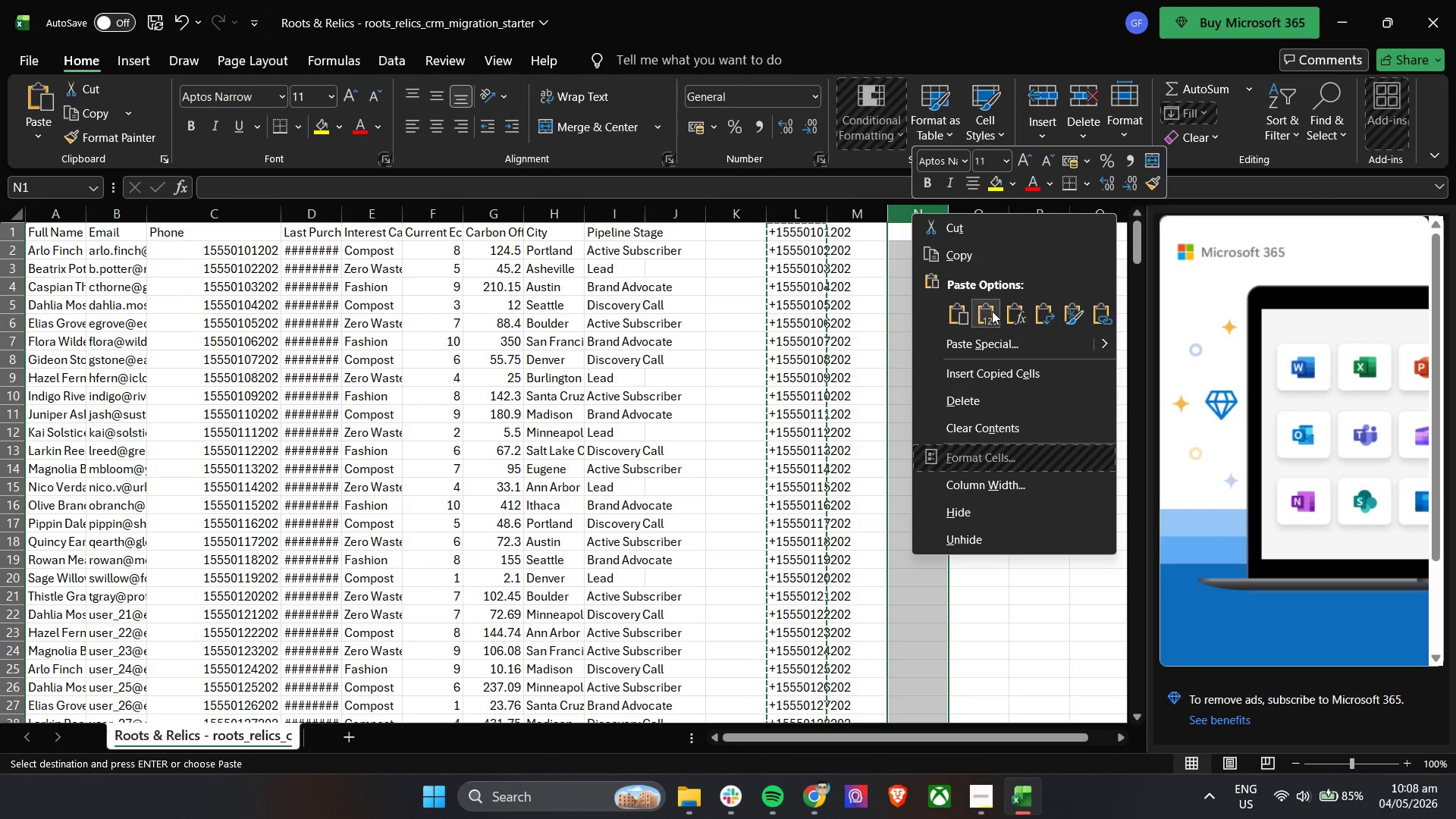 
mouse_move([1109, 348])
 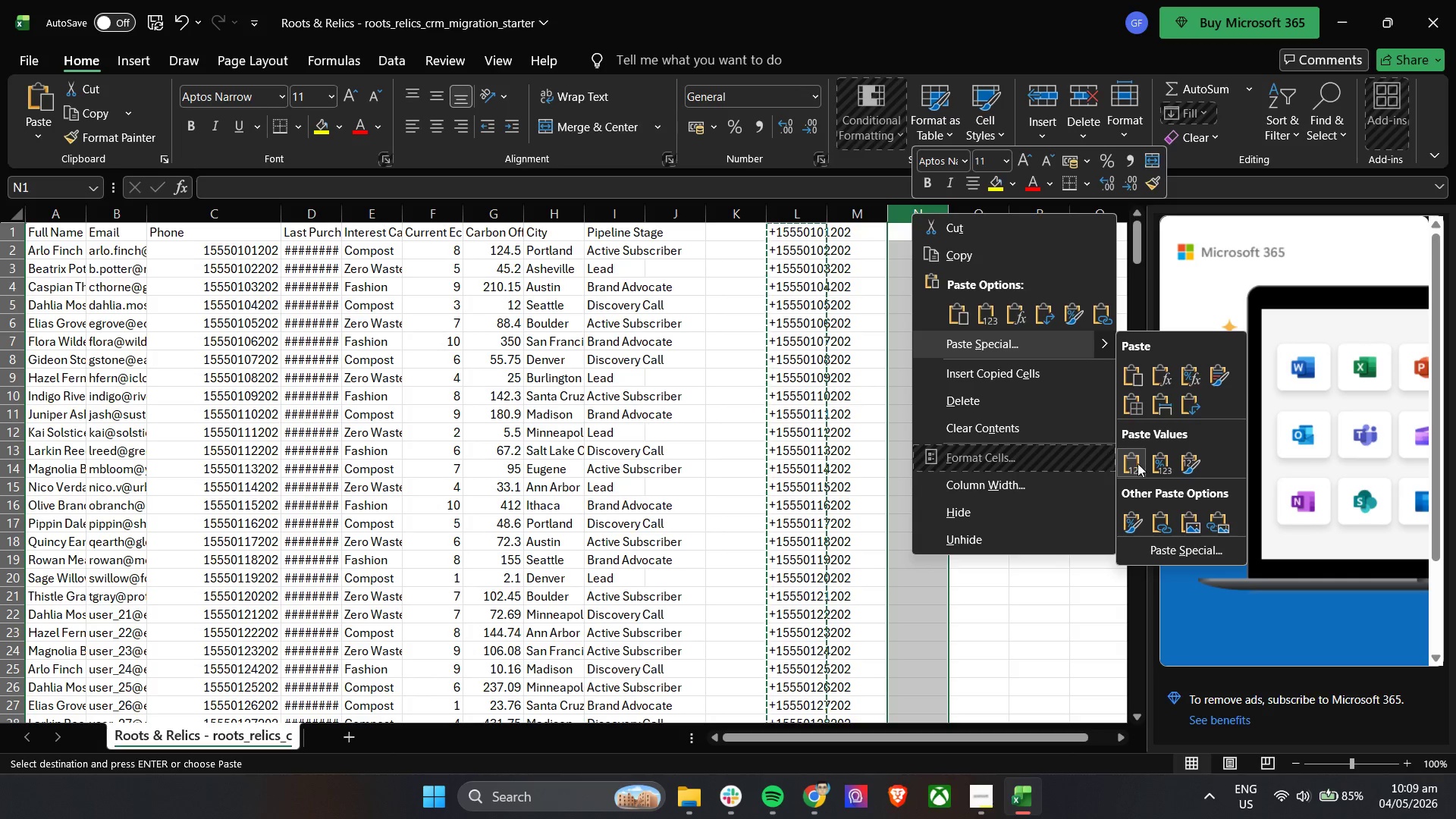 
left_click([1137, 463])
 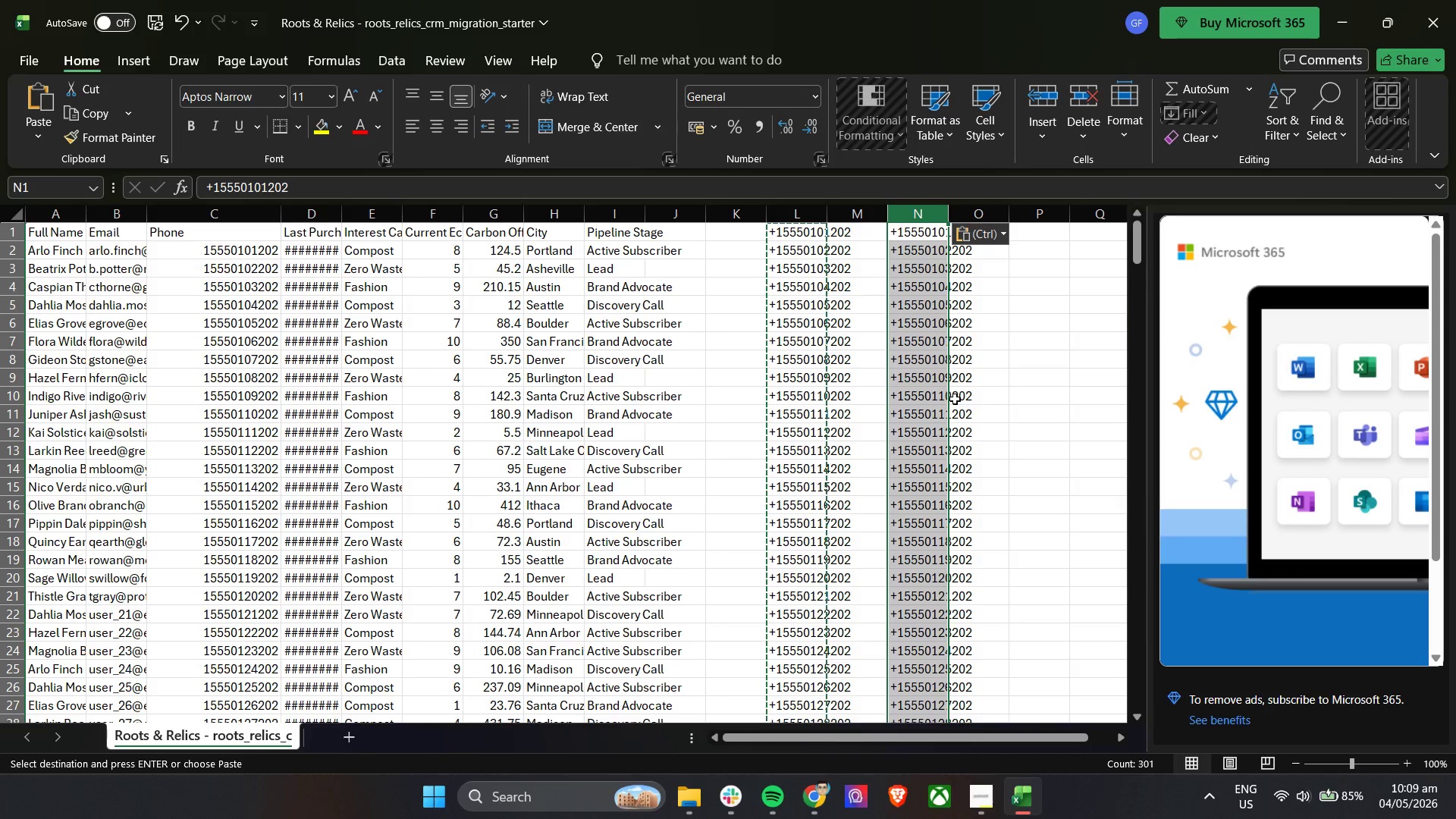 
key(Control+C)
 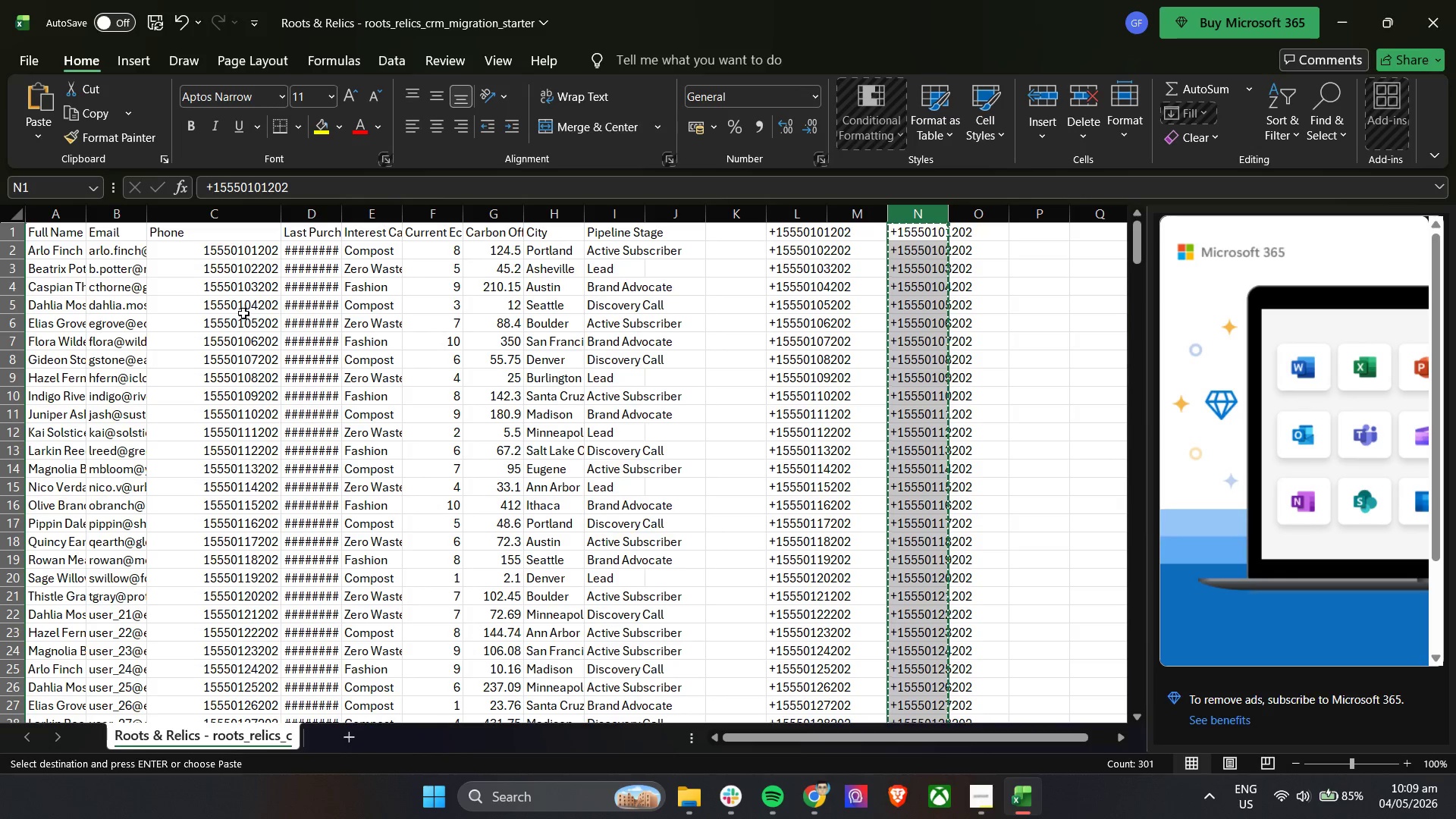 
wait(5.11)
 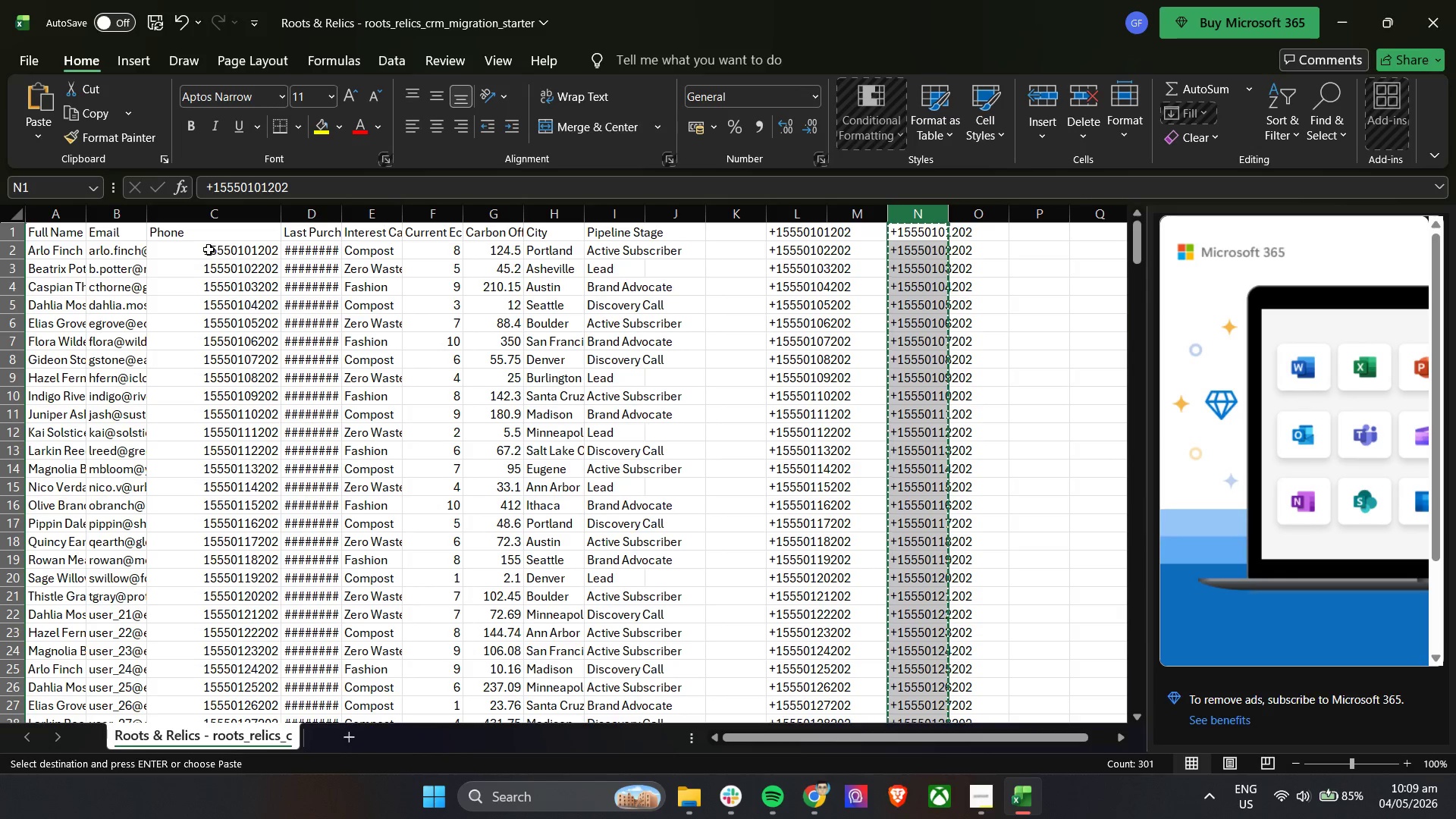 
left_click([846, 237])
 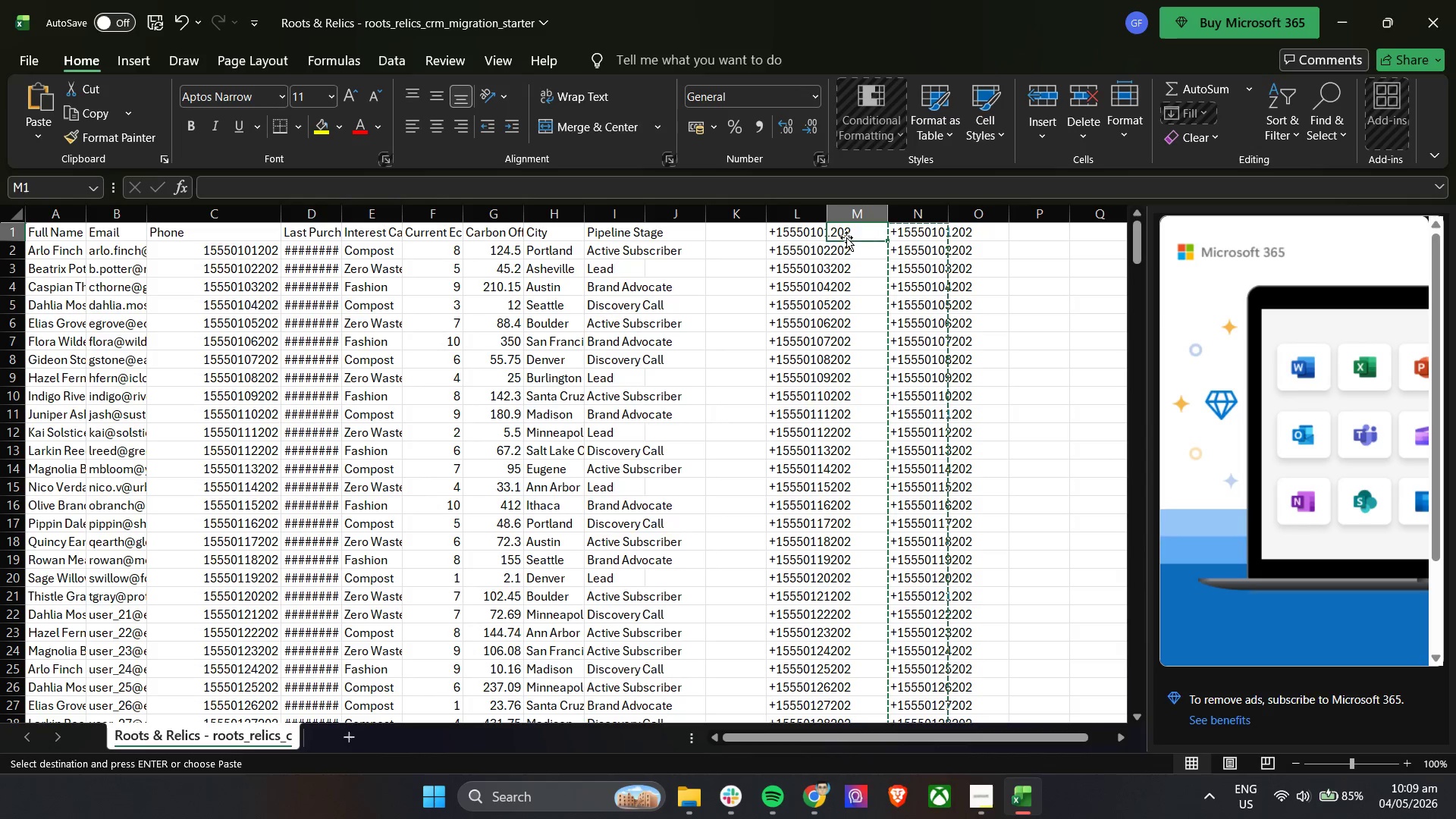 
left_click([821, 231])
 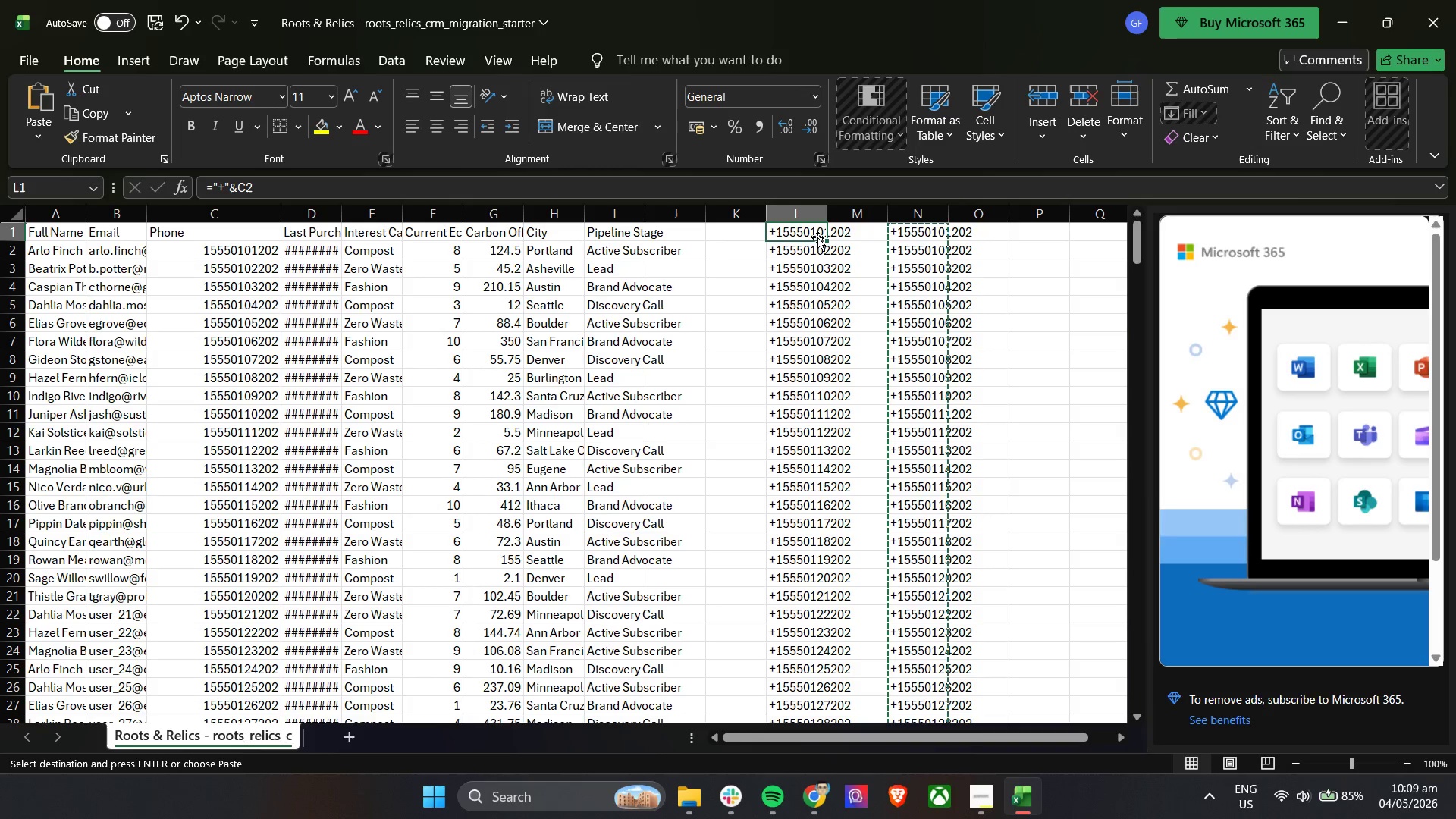 
left_click([816, 248])
 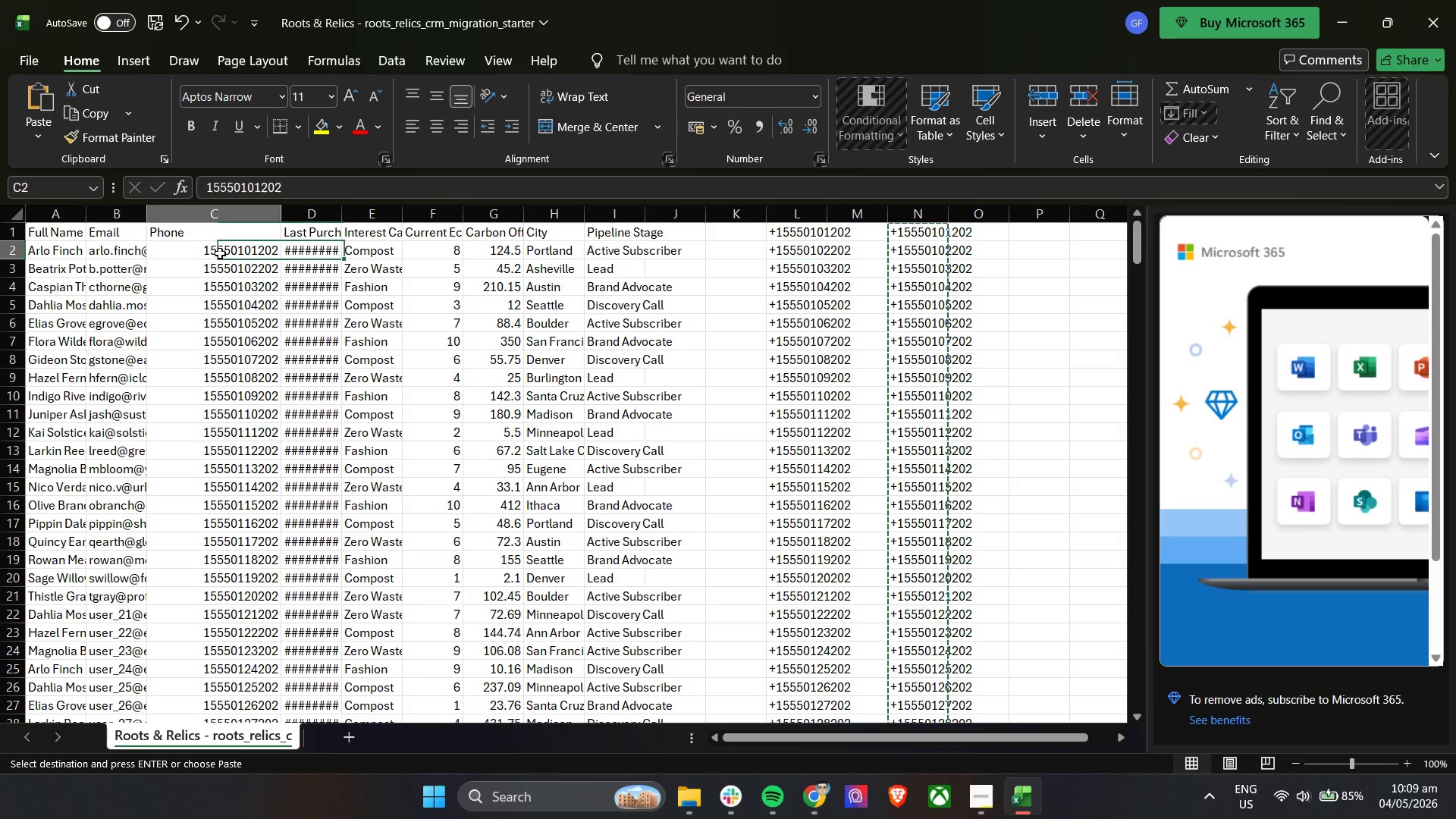 
double_click([220, 253])
 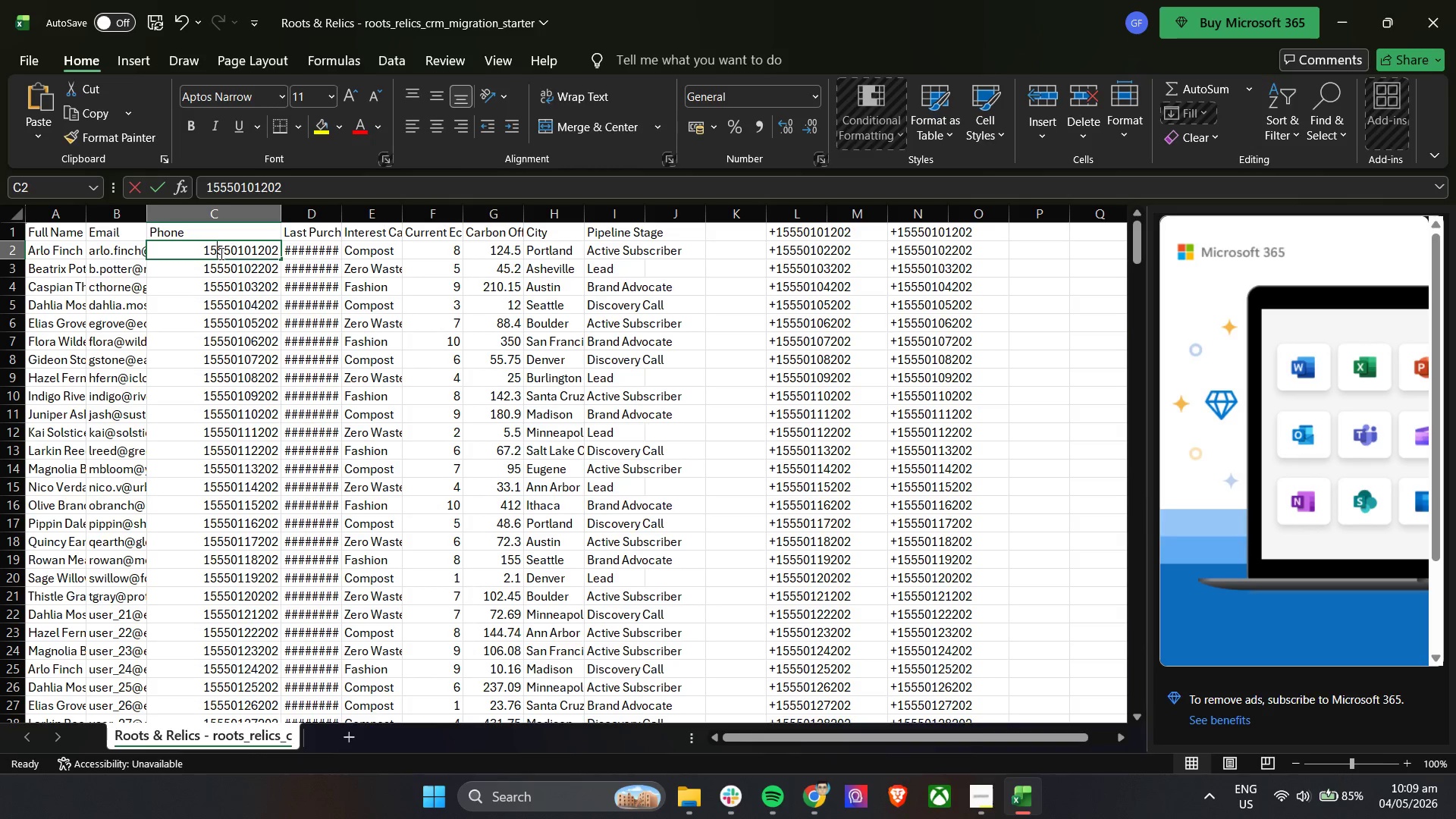 
triple_click([220, 253])
 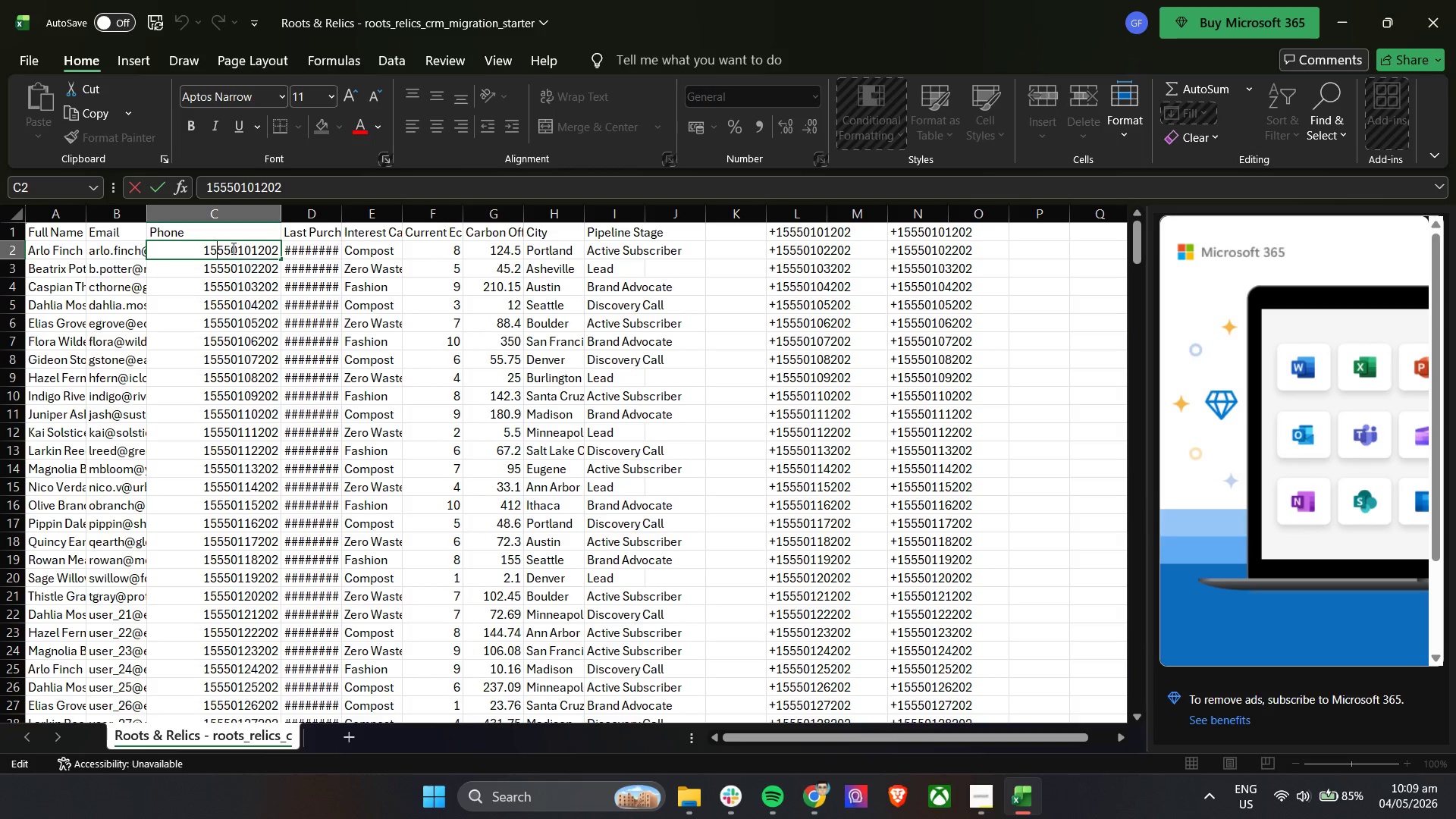 
left_click([182, 248])
 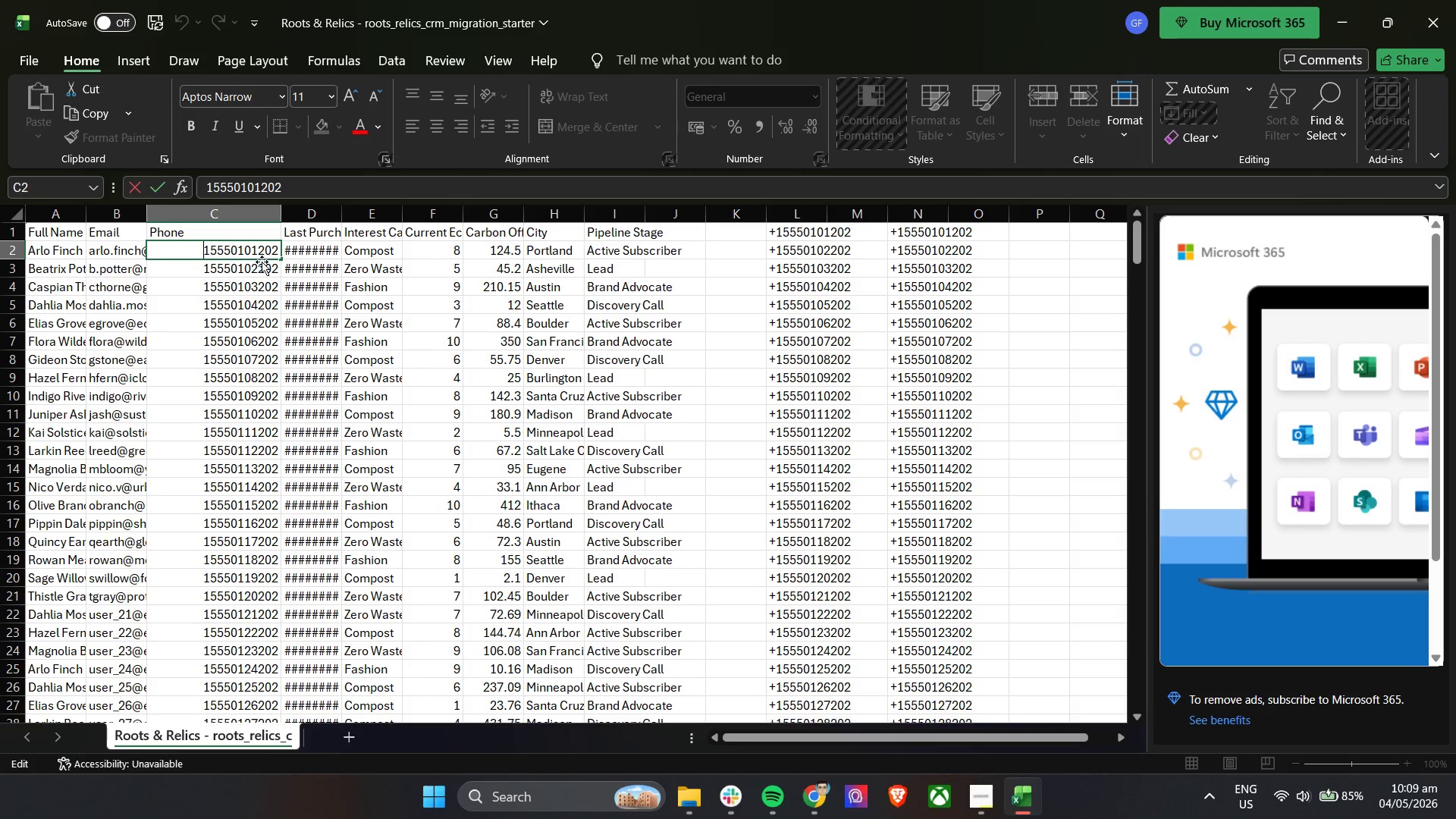 
left_click([270, 219])
 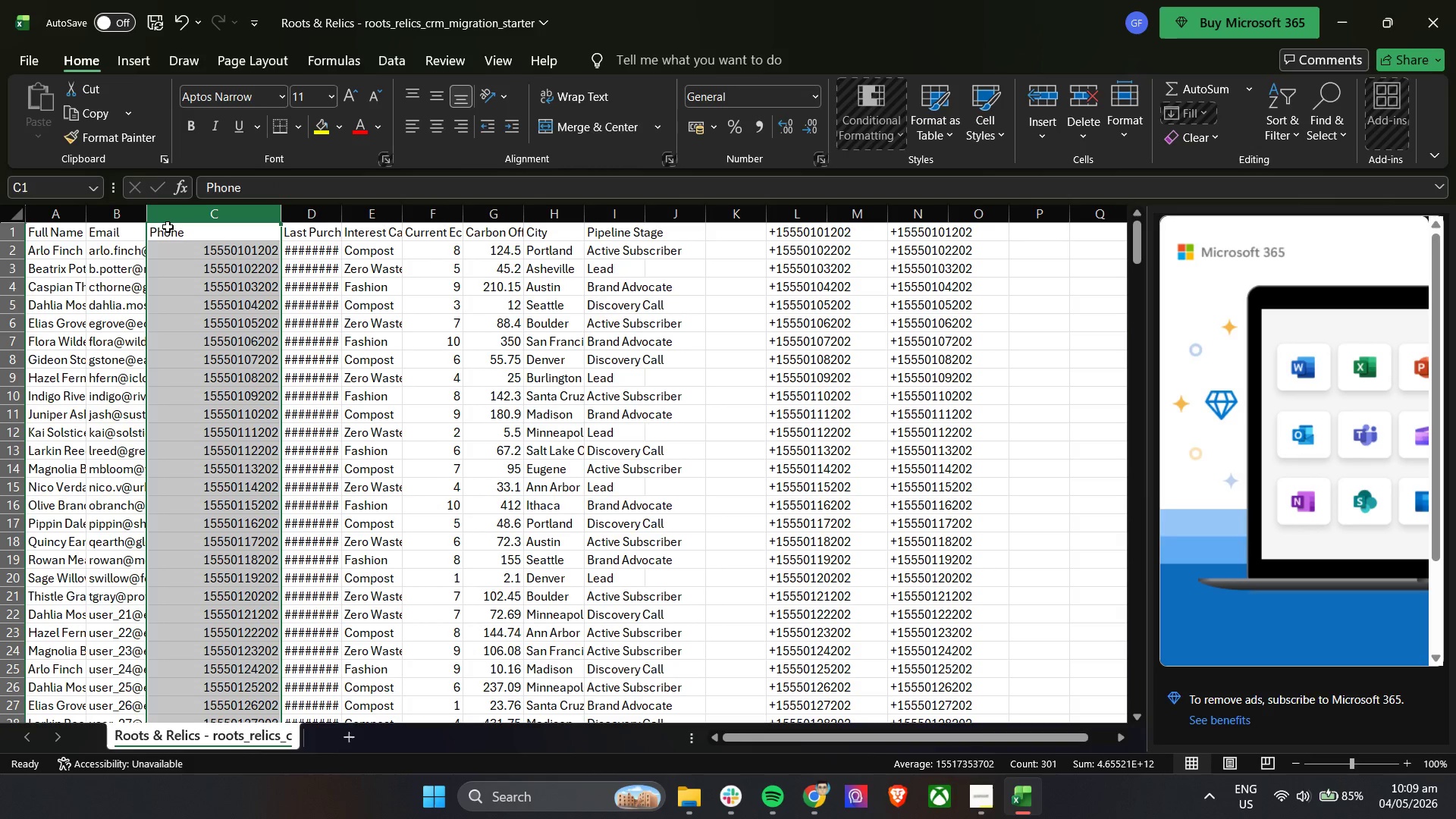 
left_click([90, 187])
 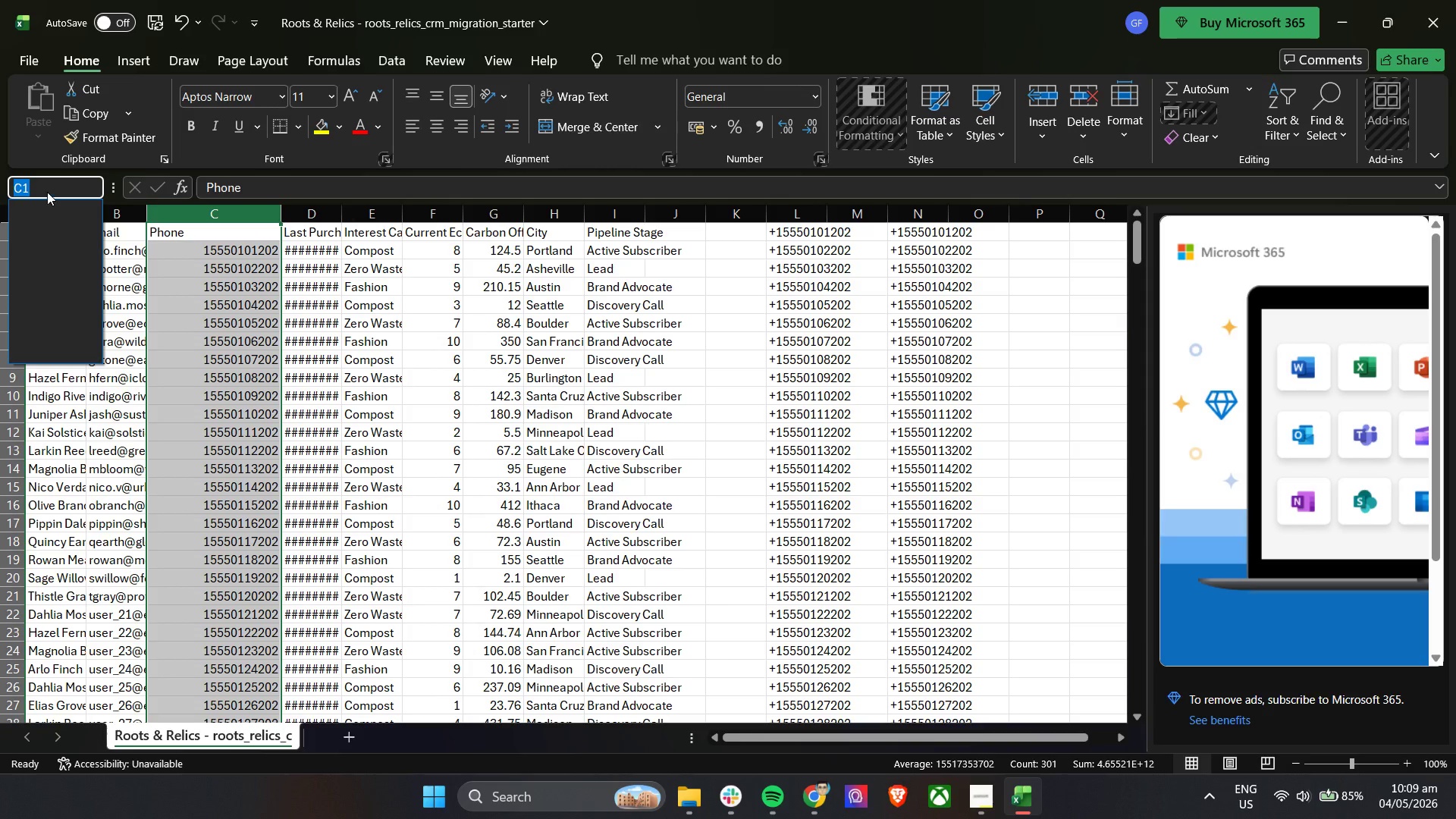 
left_click([49, 186])
 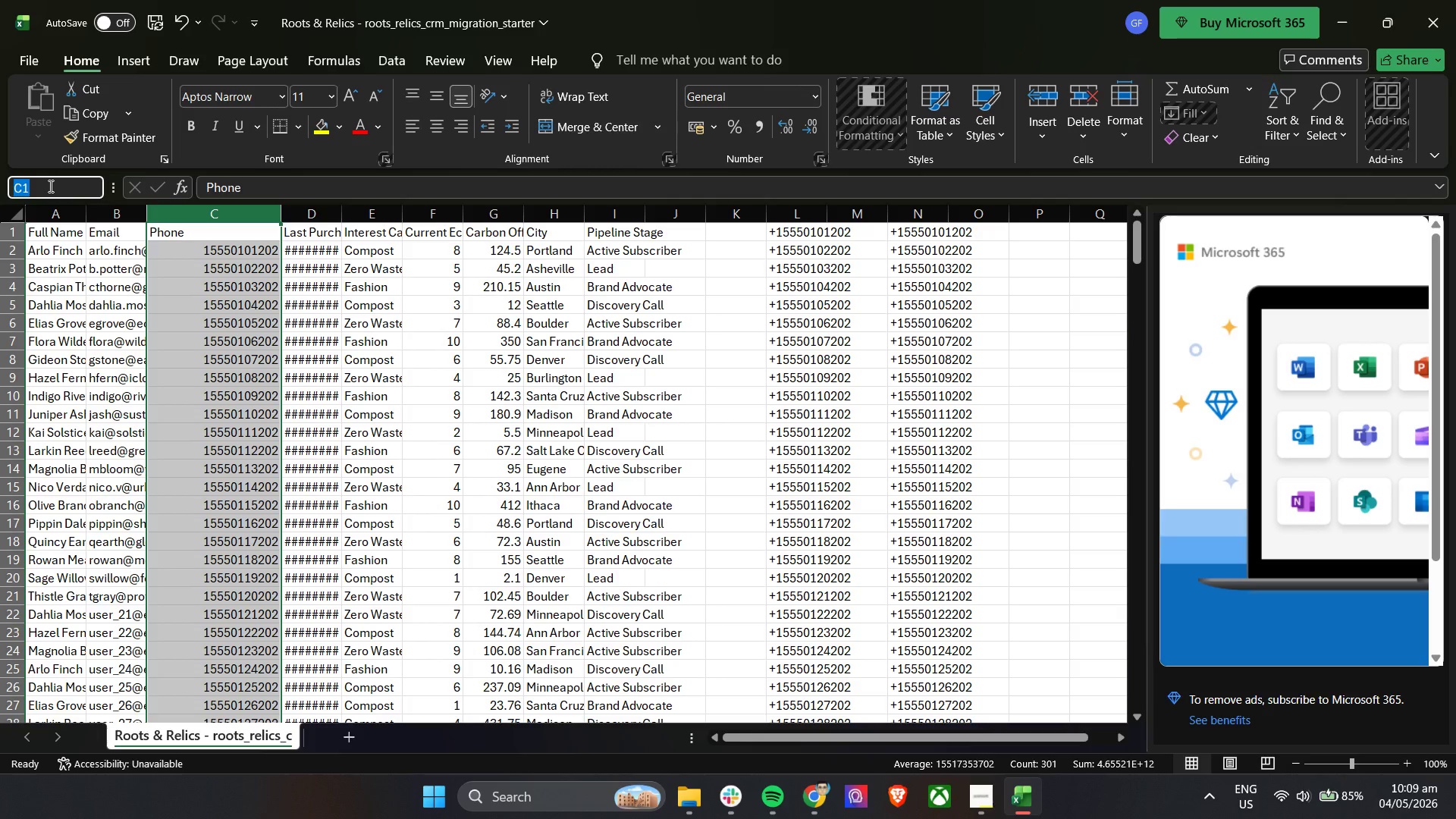 
key(ArrowRight)
 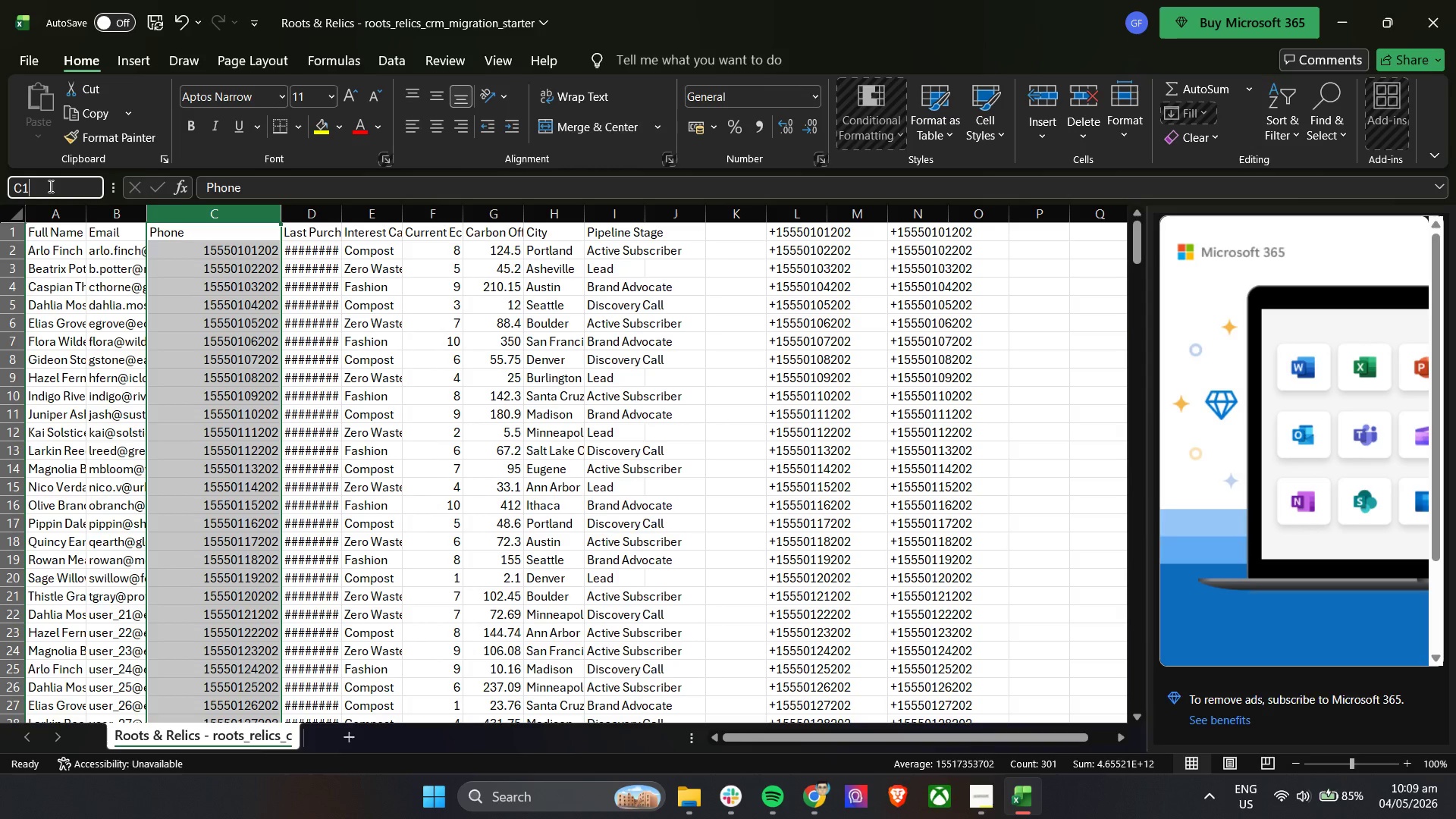 
key(Backspace)
 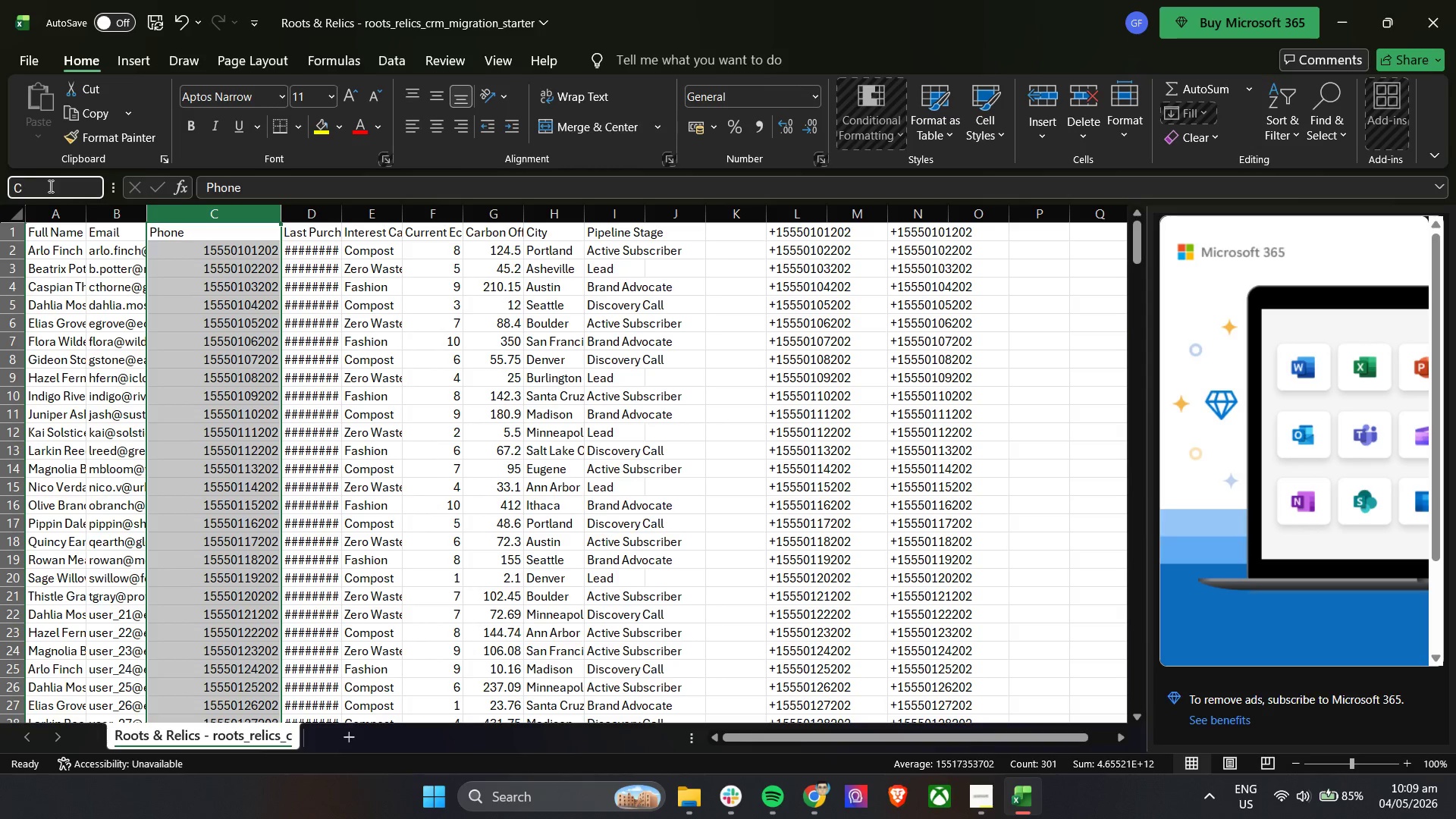 
key(2)
 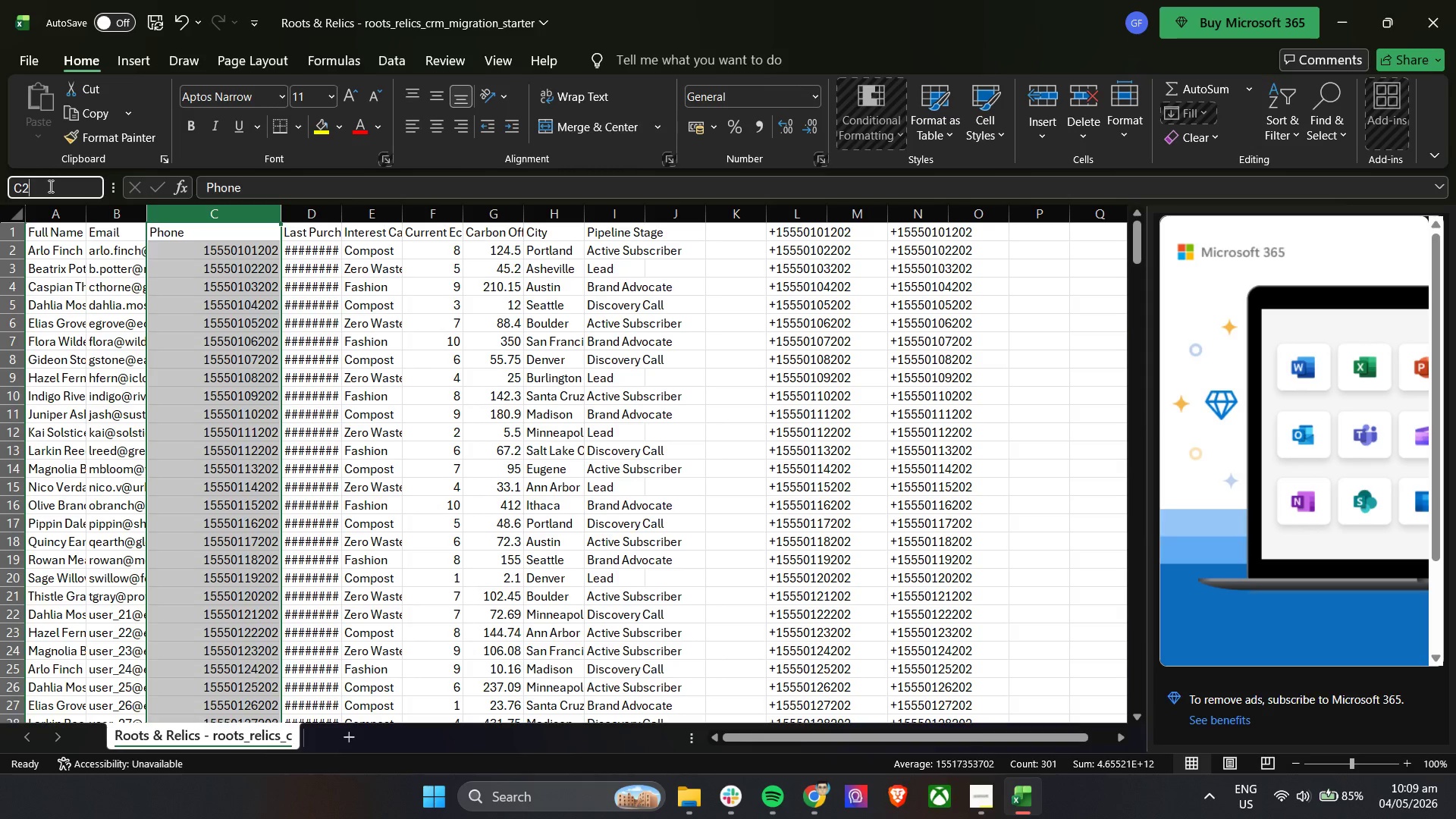 
key(Enter)
 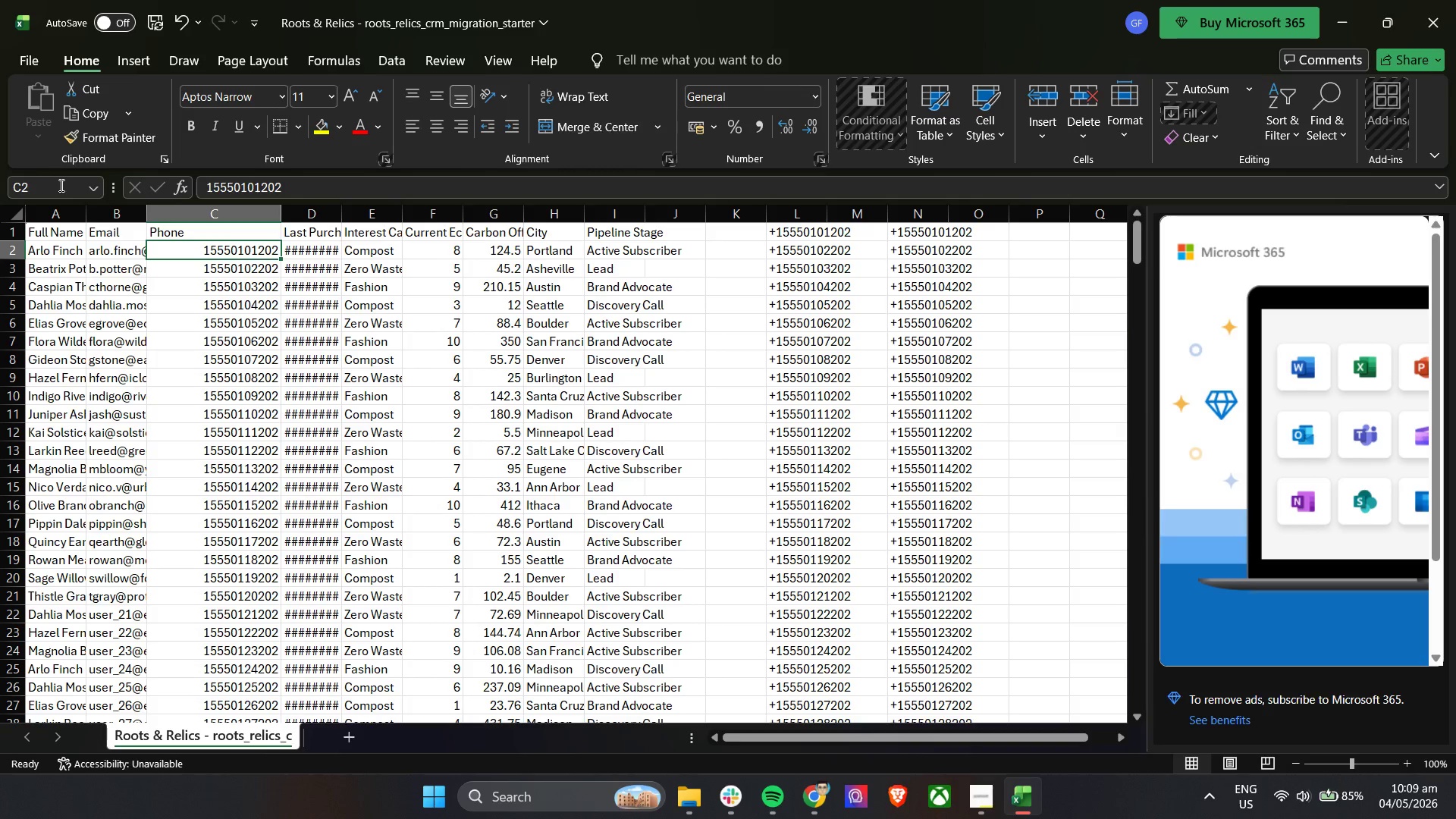 
left_click([60, 185])
 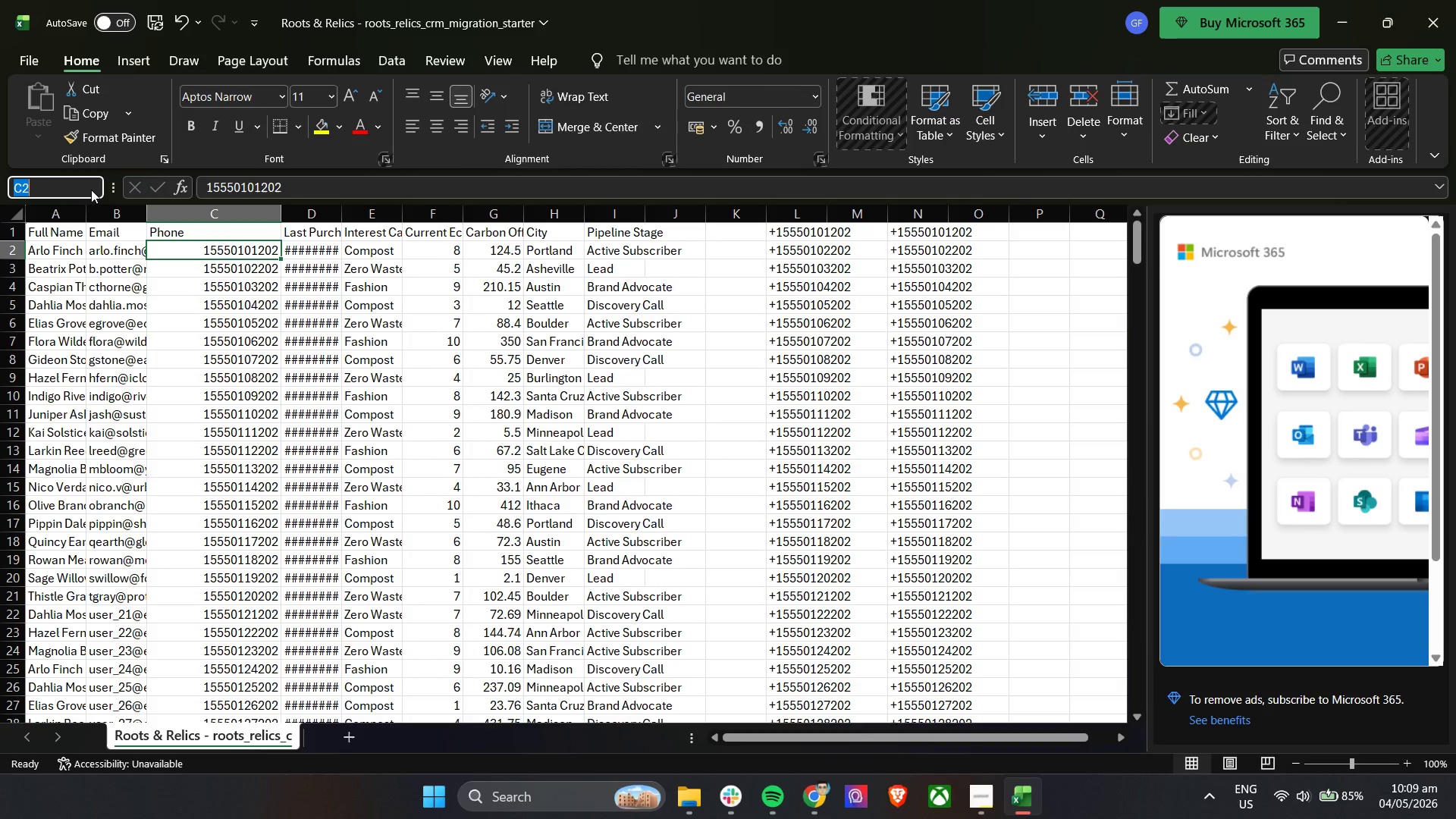 
left_click([91, 190])
 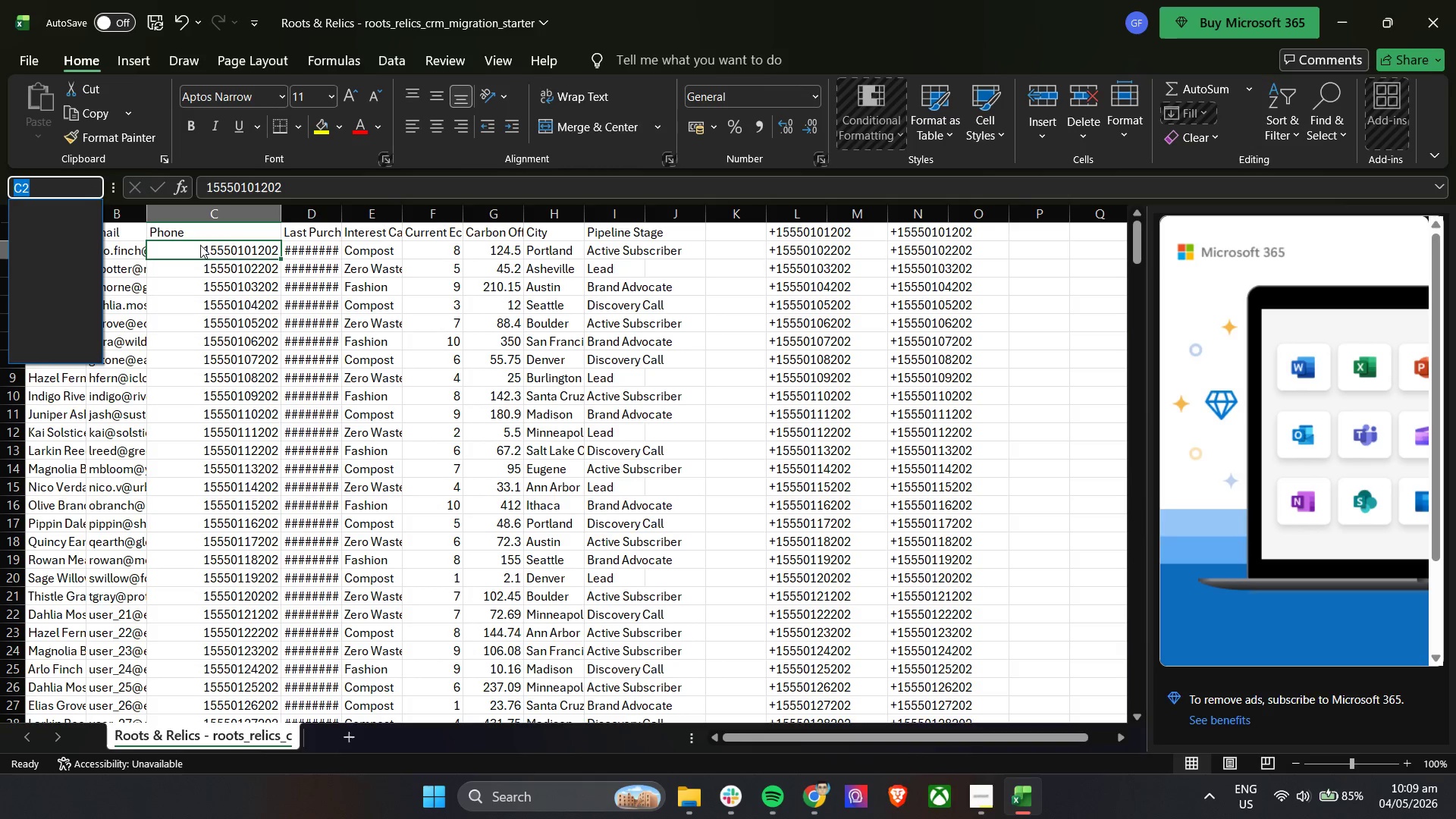 
left_click([217, 256])
 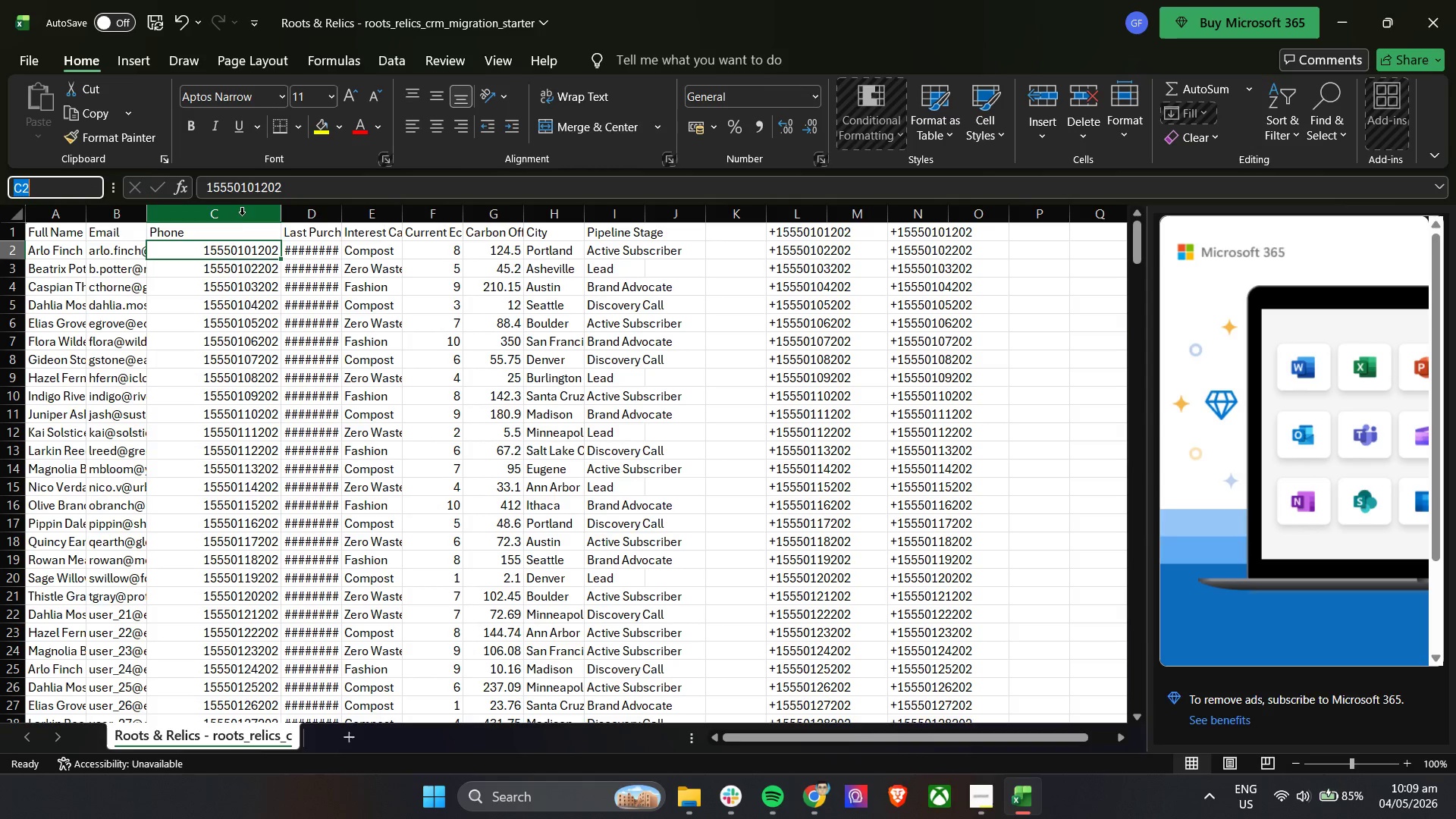 
left_click([262, 219])
 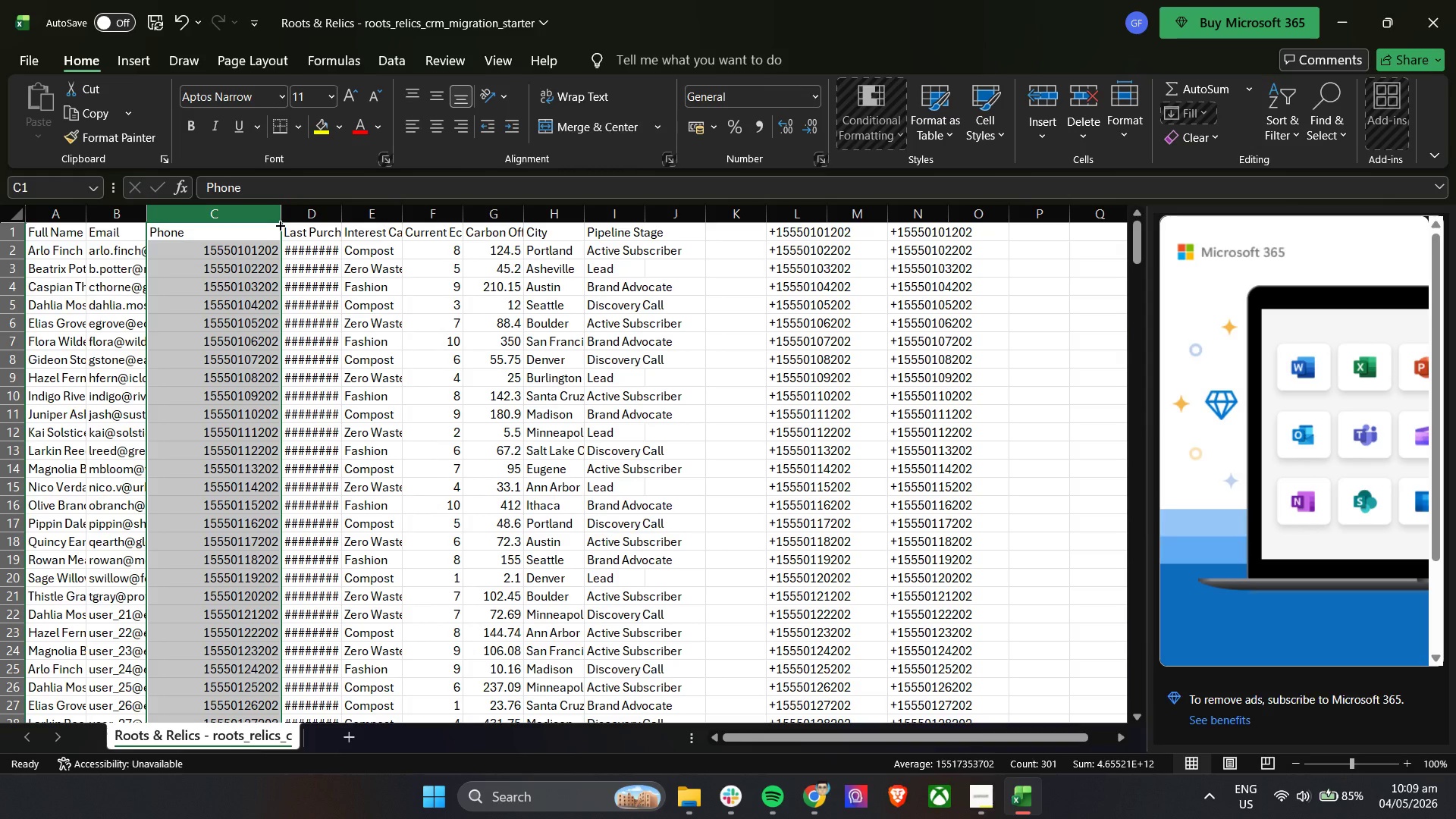 
left_click_drag(start_coordinate=[280, 222], to_coordinate=[280, 246])
 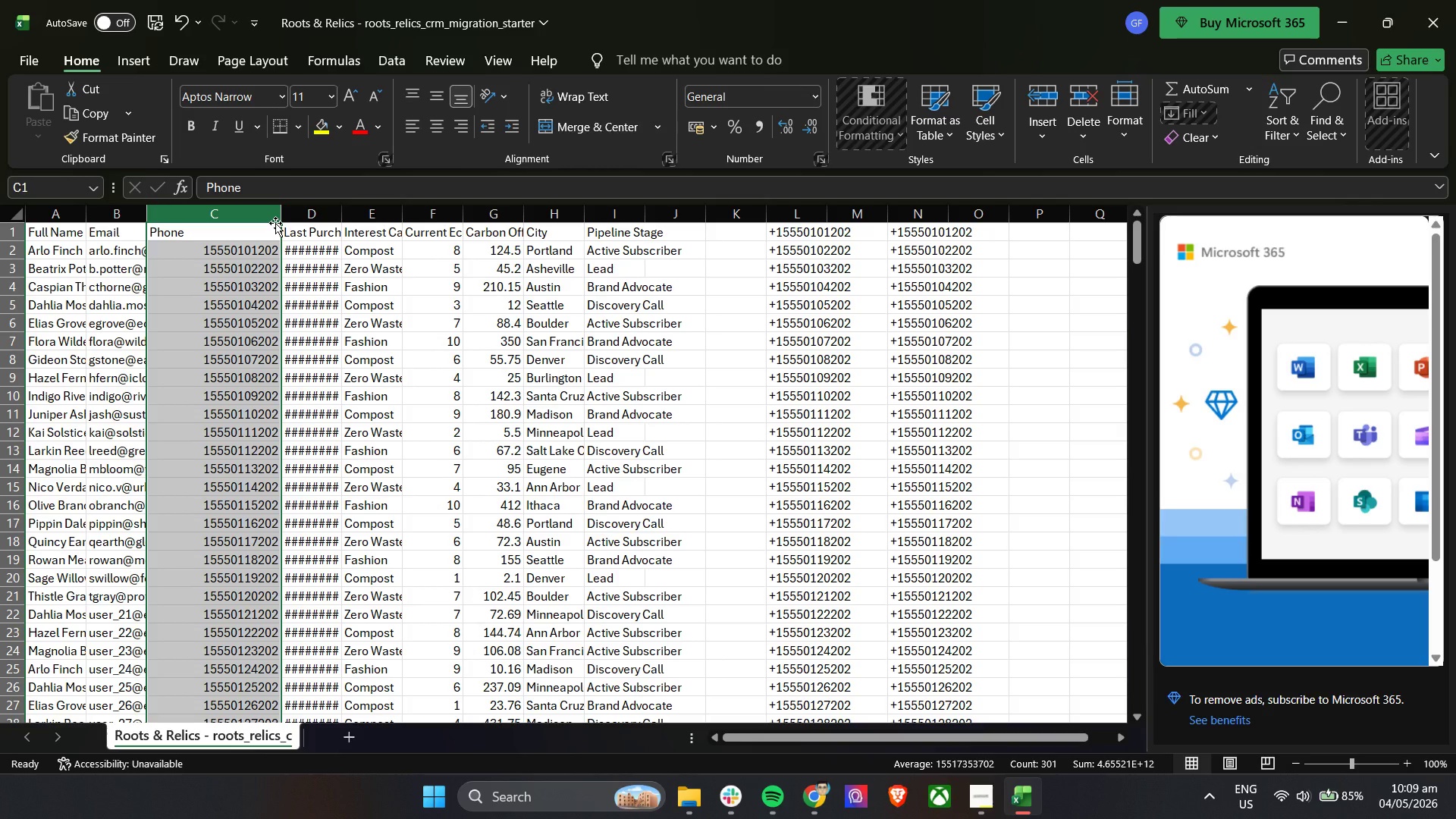 
left_click_drag(start_coordinate=[275, 225], to_coordinate=[269, 255])
 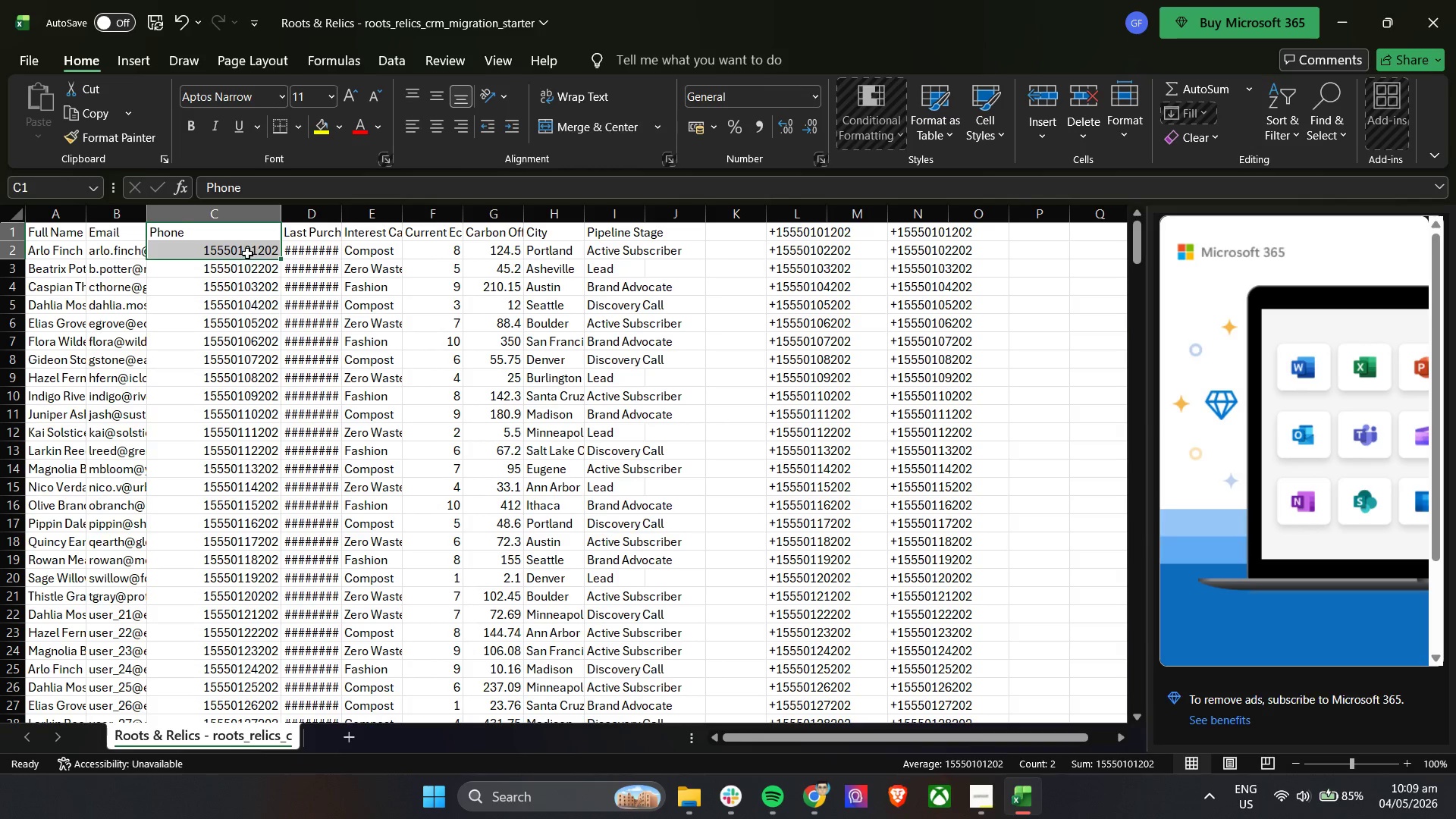 
left_click([247, 253])
 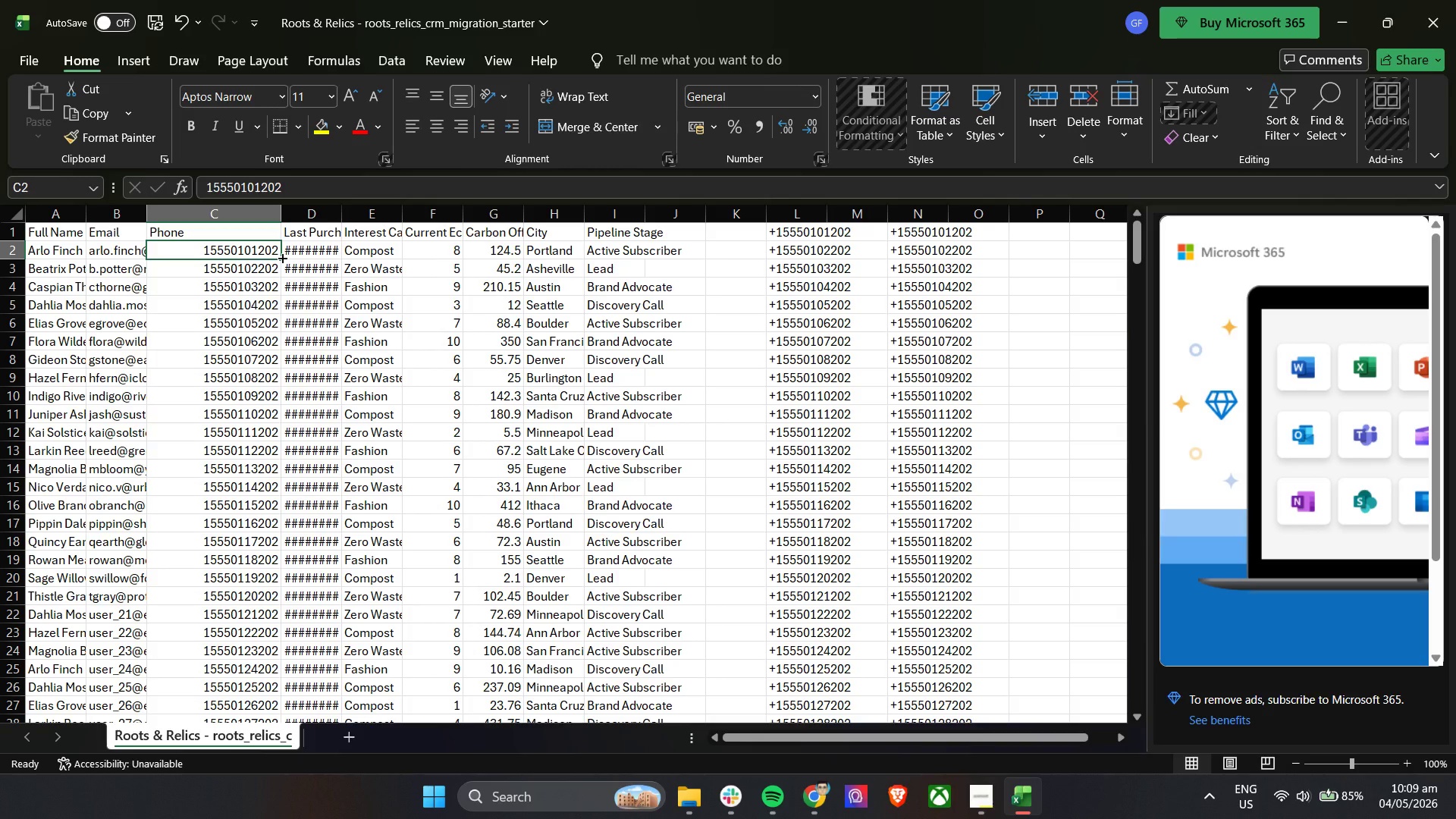 
left_click_drag(start_coordinate=[280, 257], to_coordinate=[254, 603])
 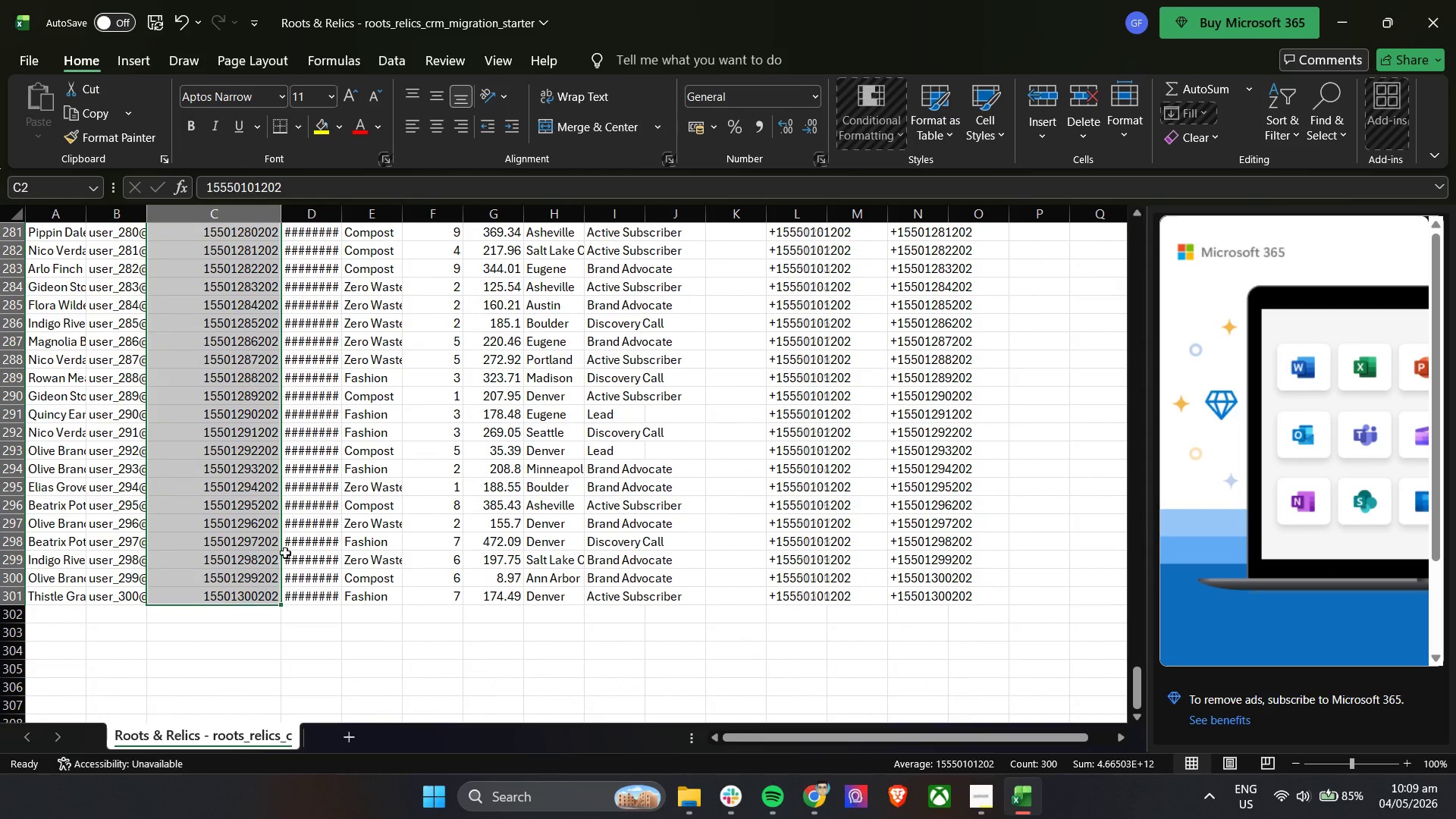 
scroll: coordinate [285, 504], scroll_direction: up, amount: 100.0
 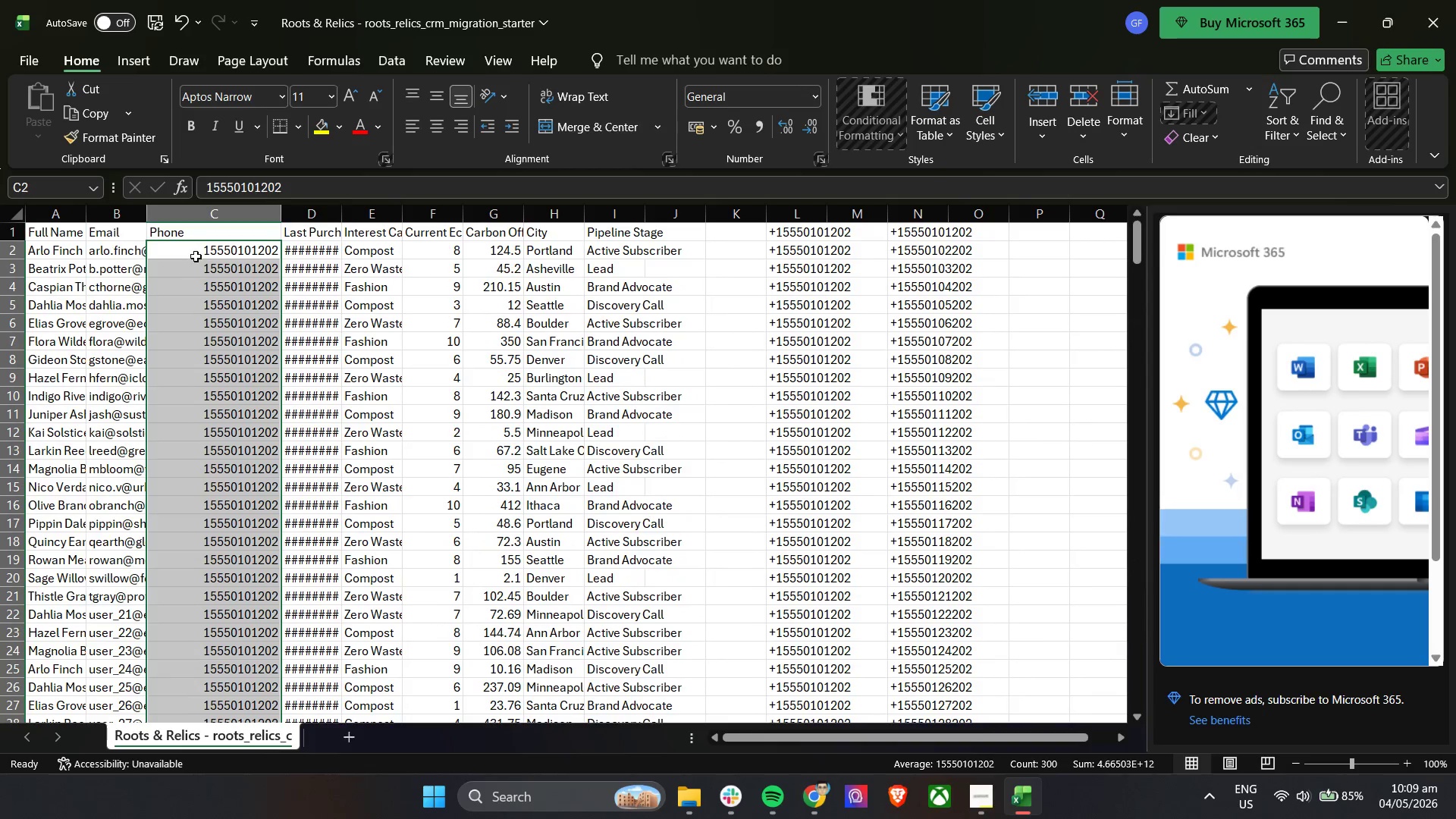 
right_click([199, 252])
 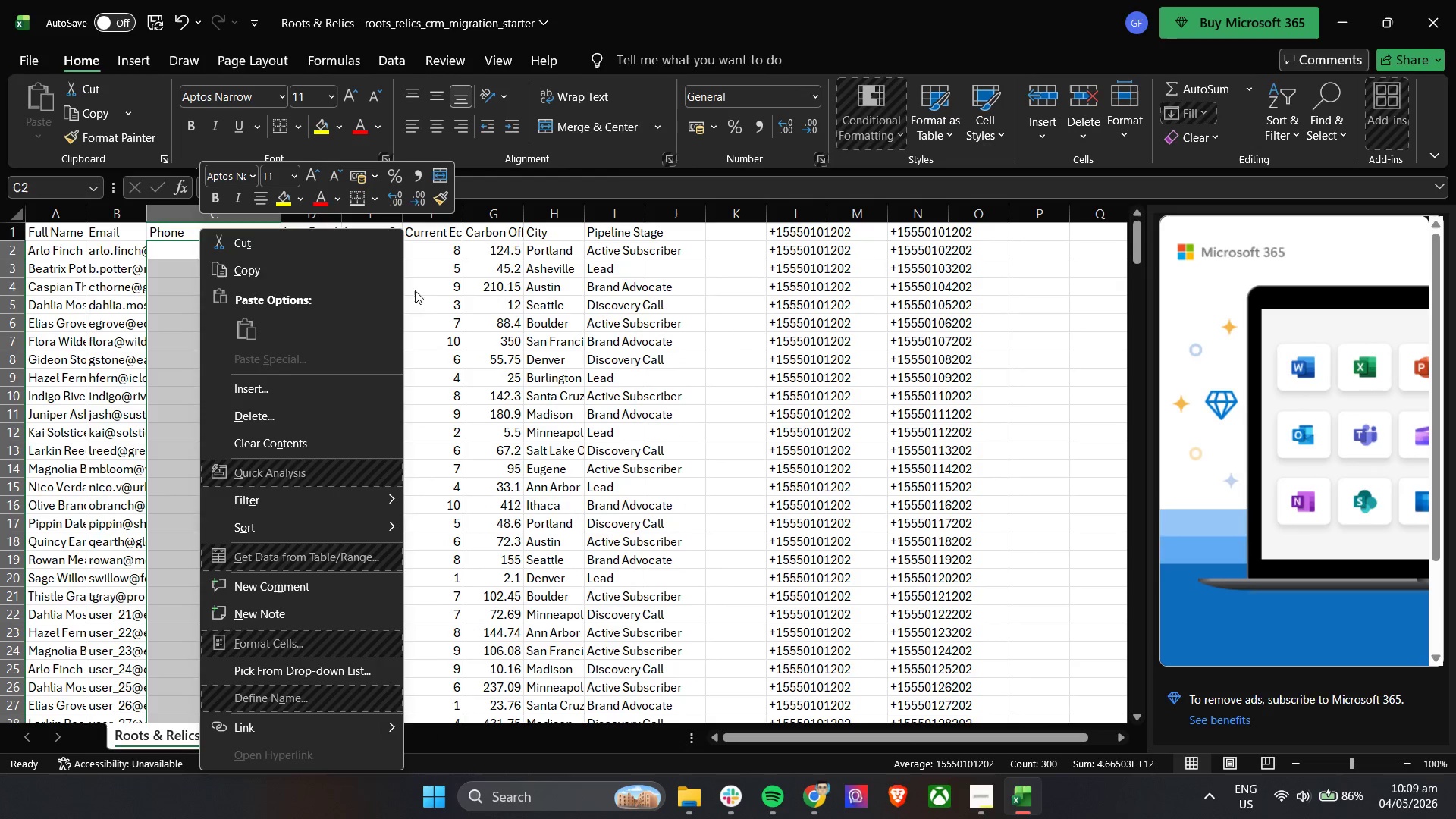 
left_click([921, 234])
 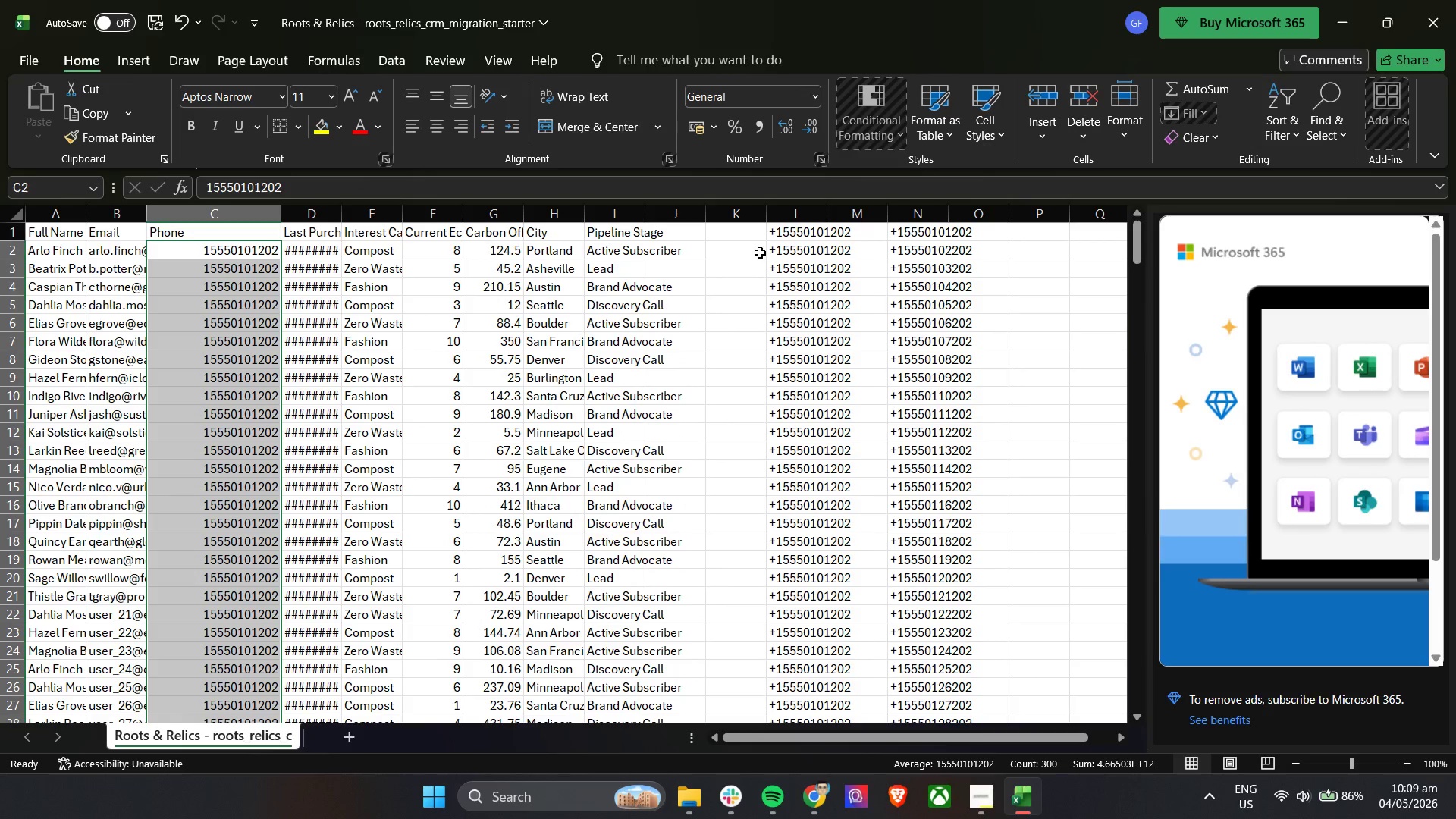 
left_click([803, 240])
 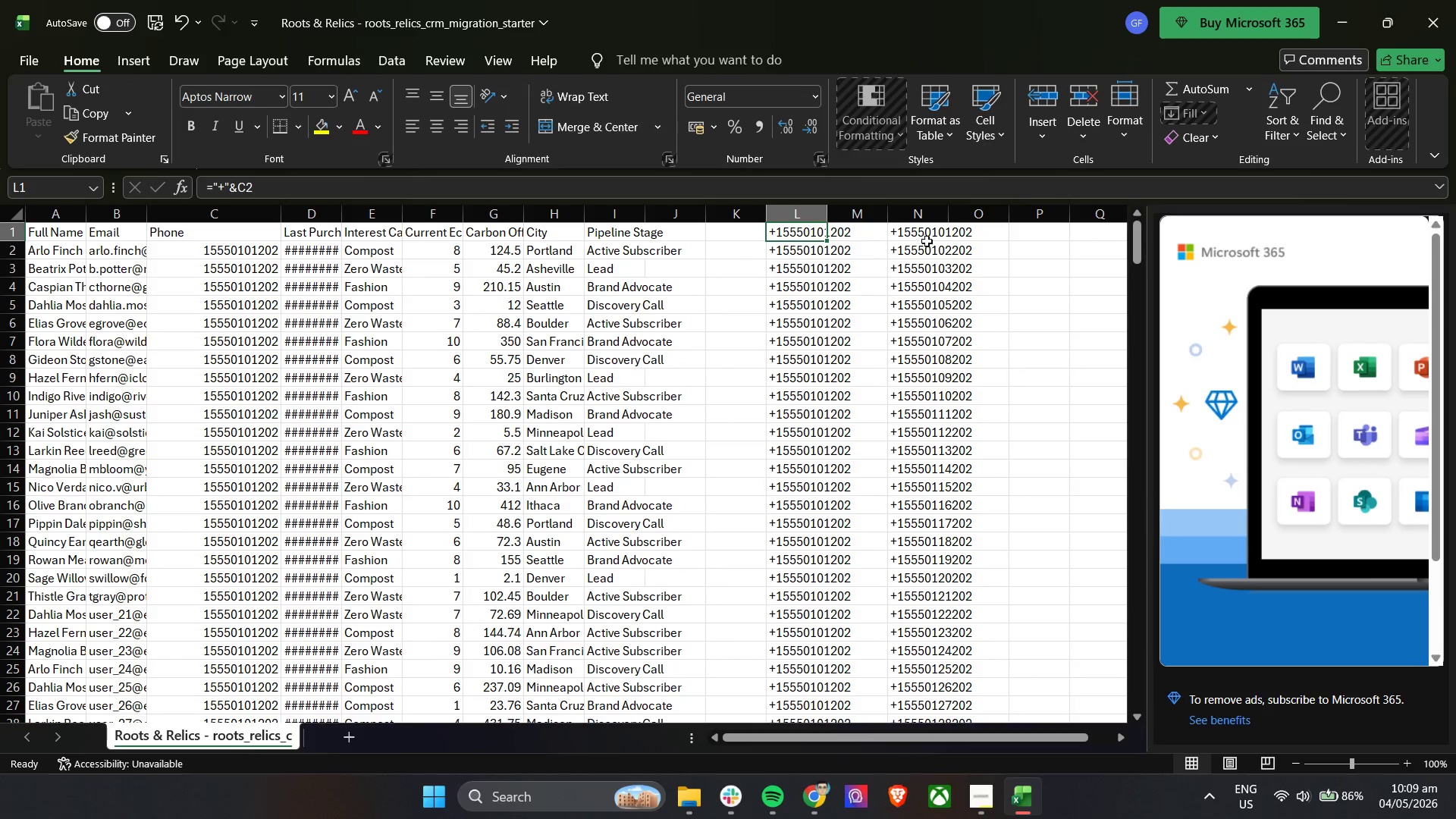 
left_click([931, 241])
 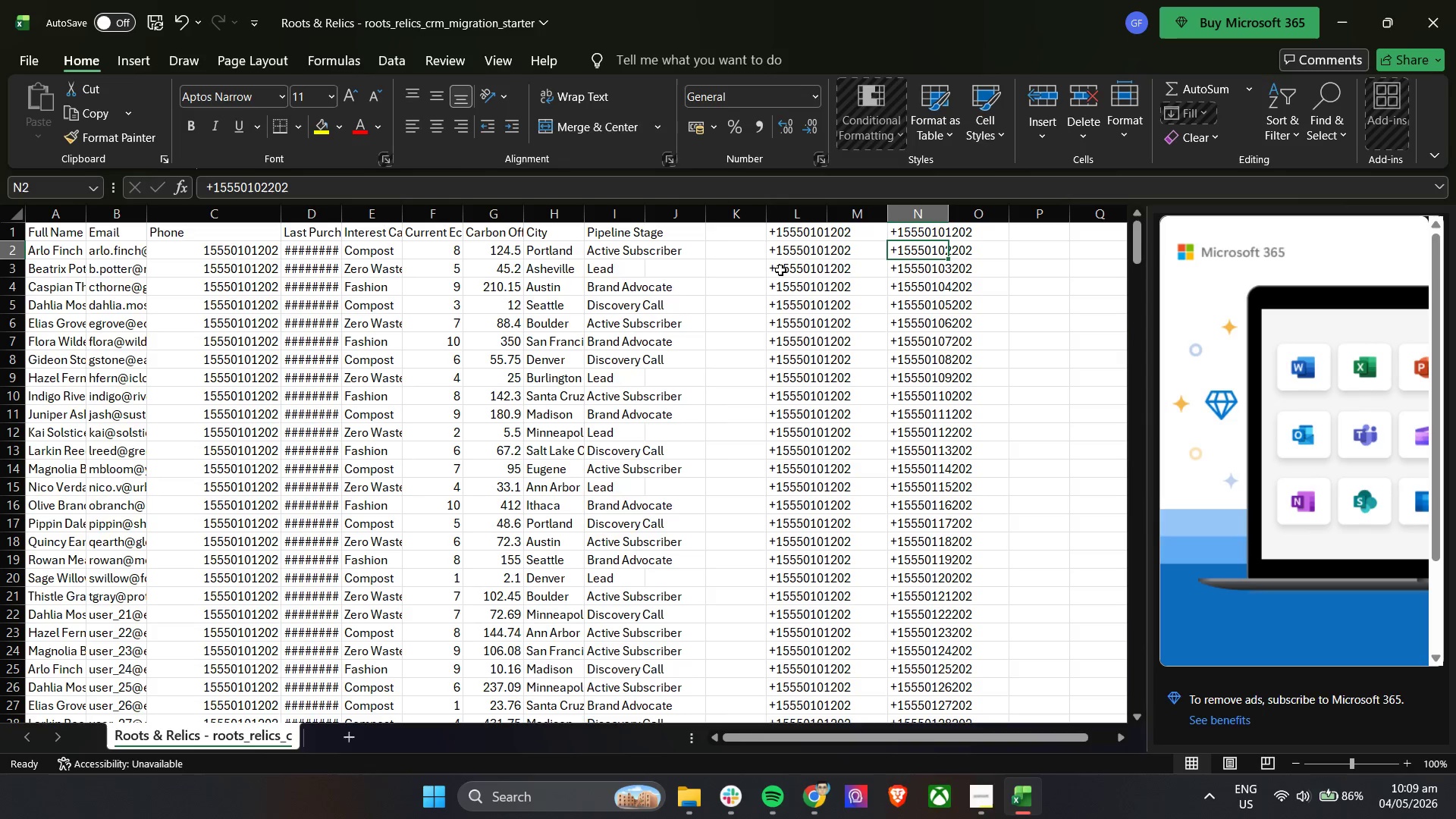 
left_click([790, 254])
 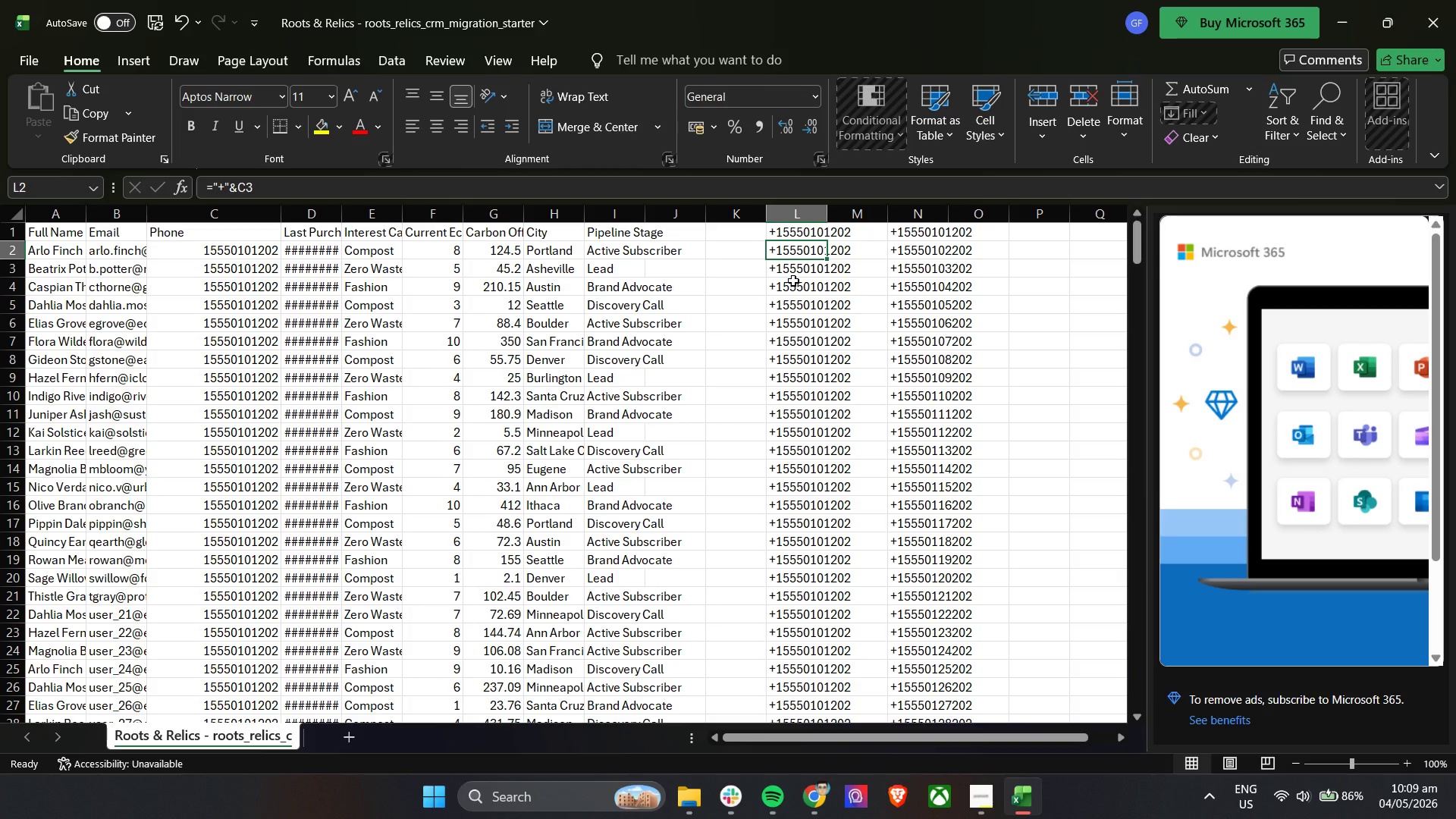 
scroll: coordinate [795, 280], scroll_direction: up, amount: 3.0
 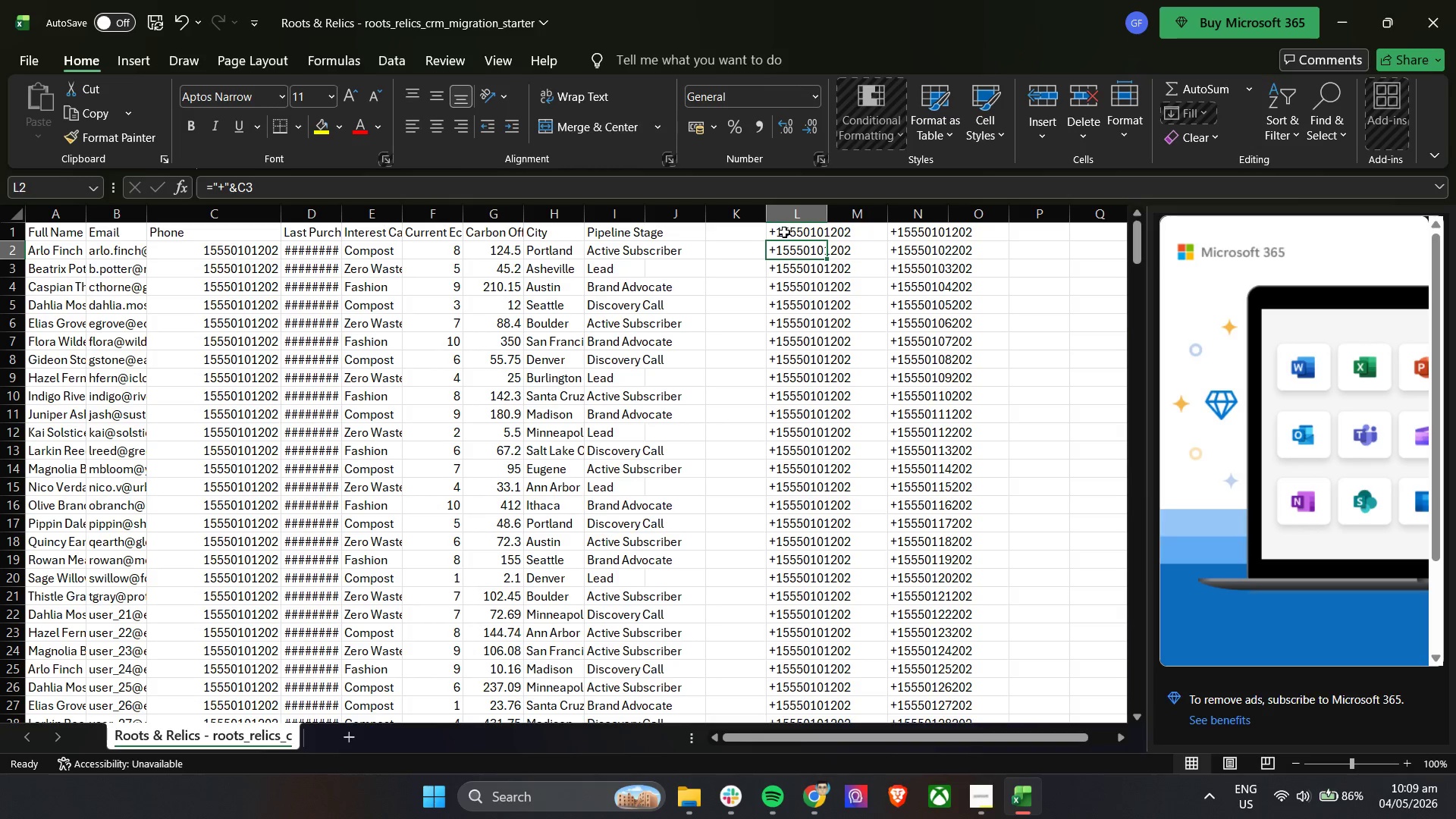 
left_click([784, 232])
 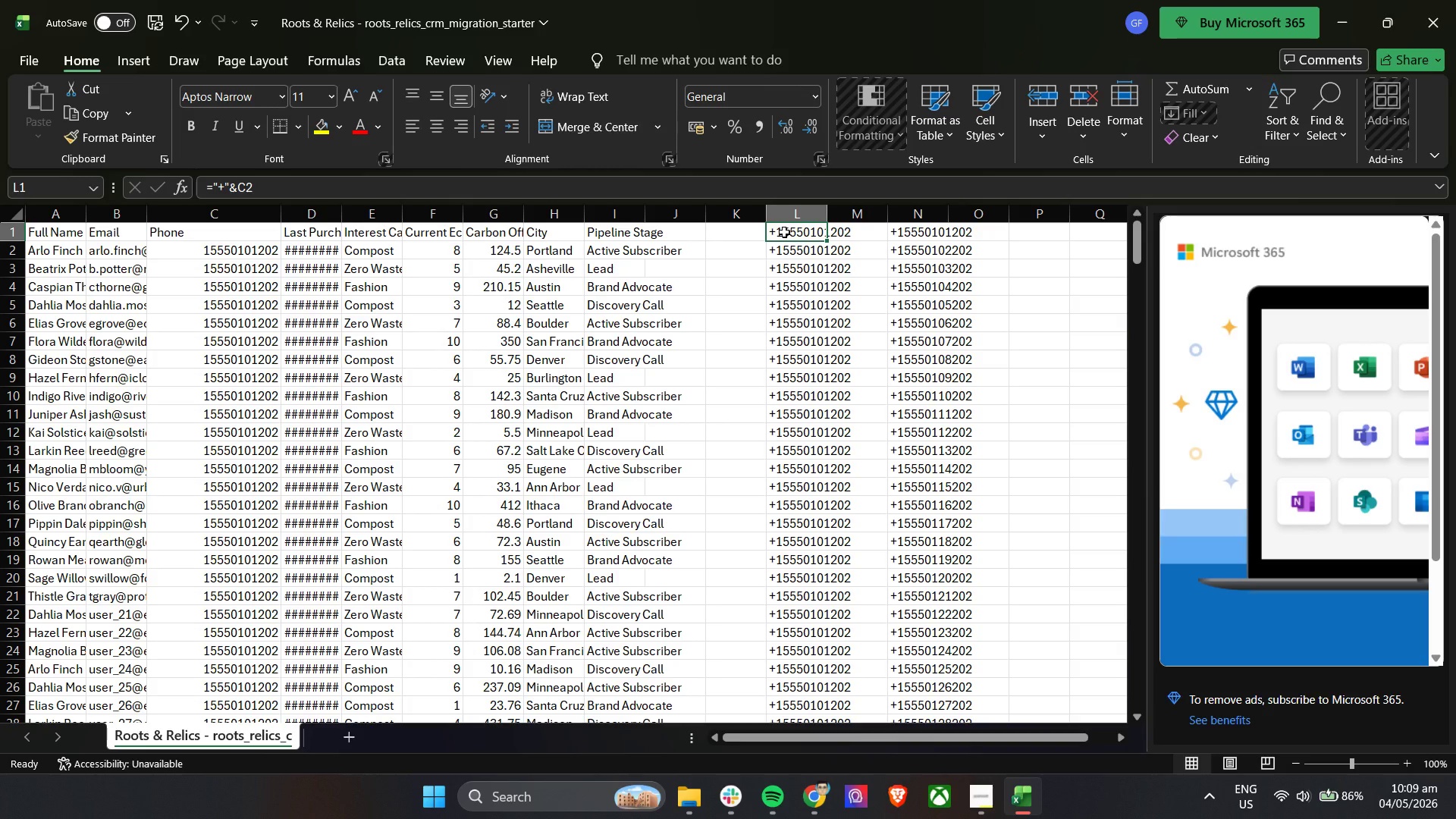 
key(Control+ControlLeft)
 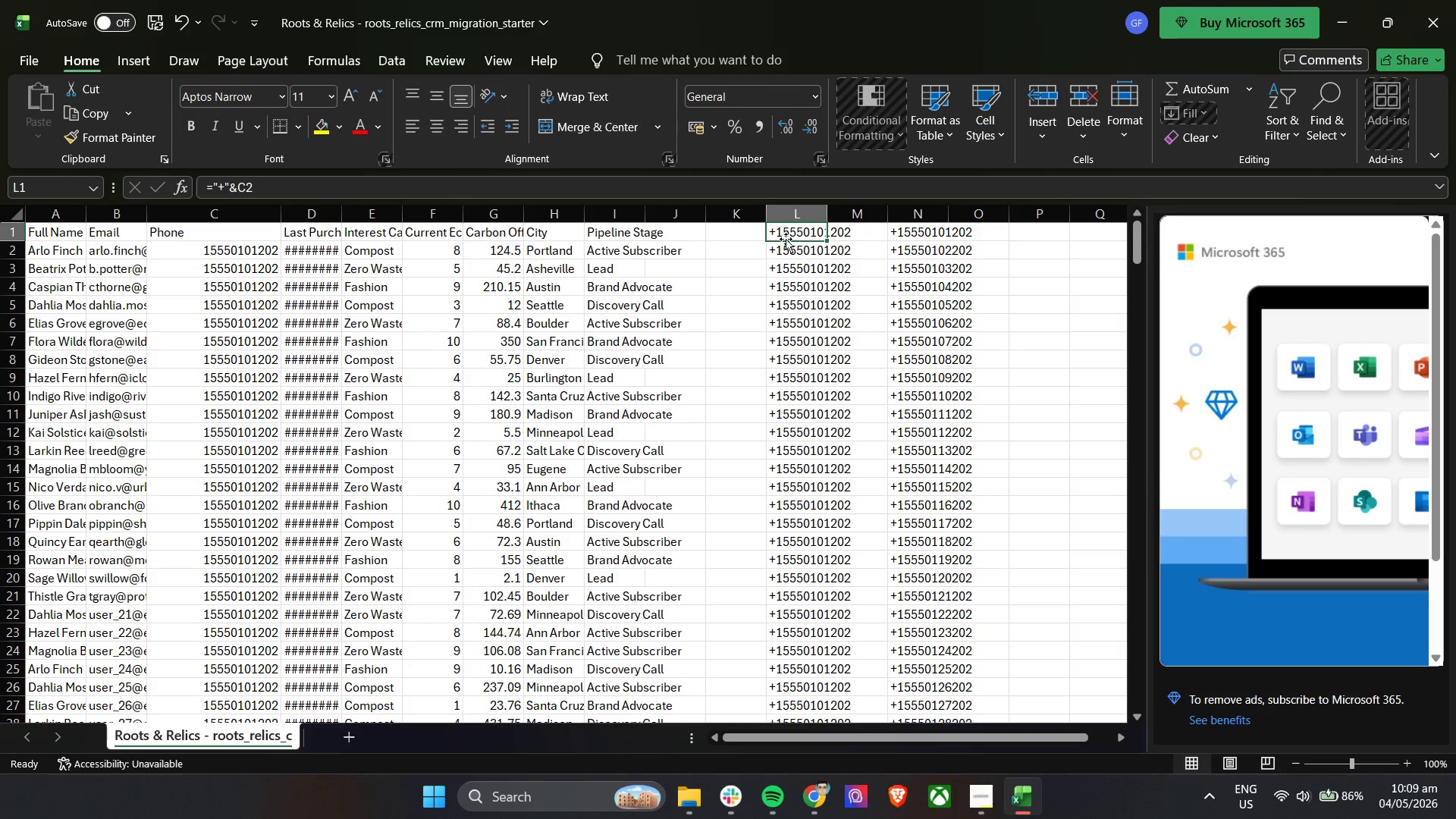 
left_click_drag(start_coordinate=[782, 231], to_coordinate=[982, 611])
 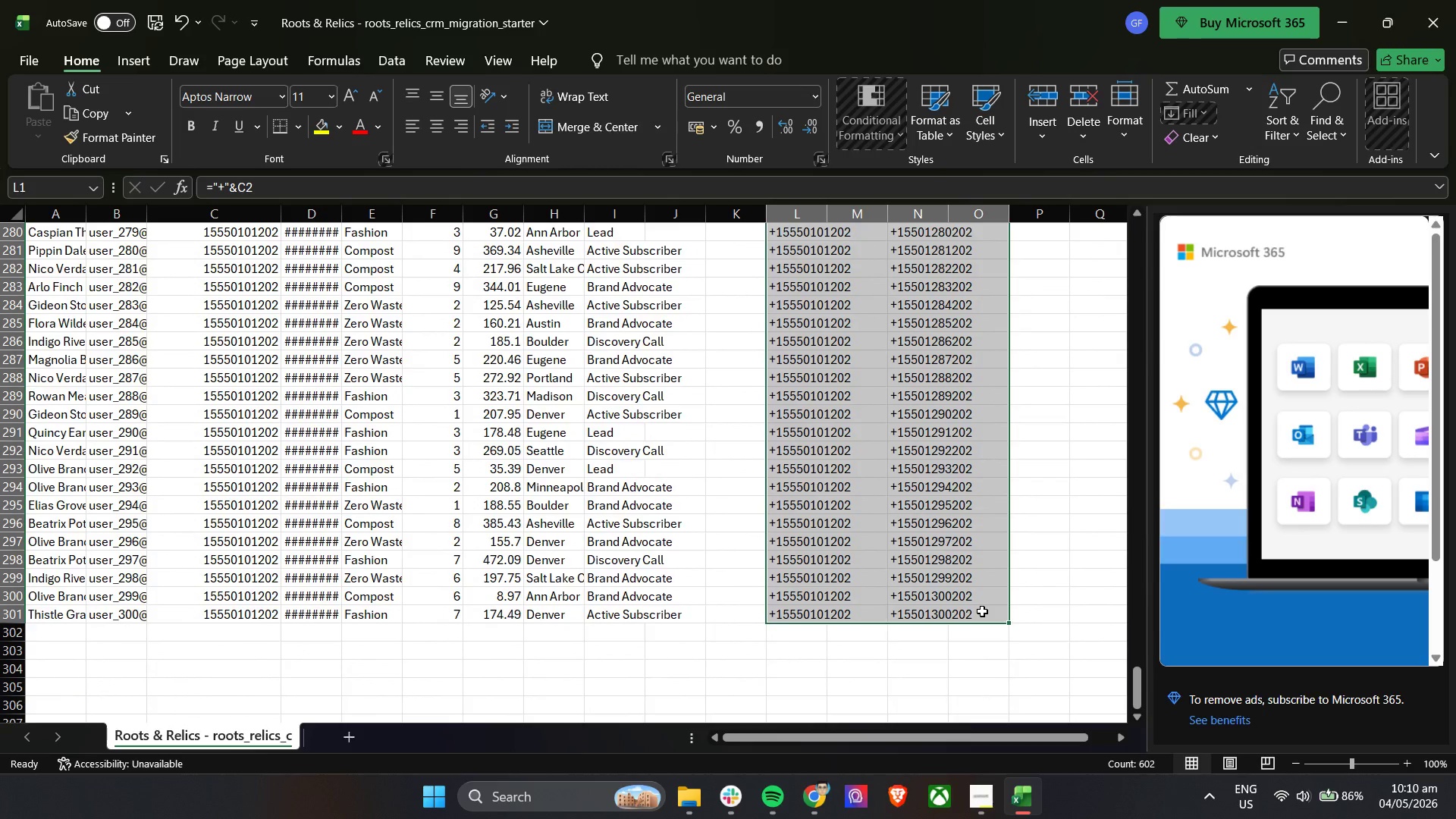 
key(Backspace)
 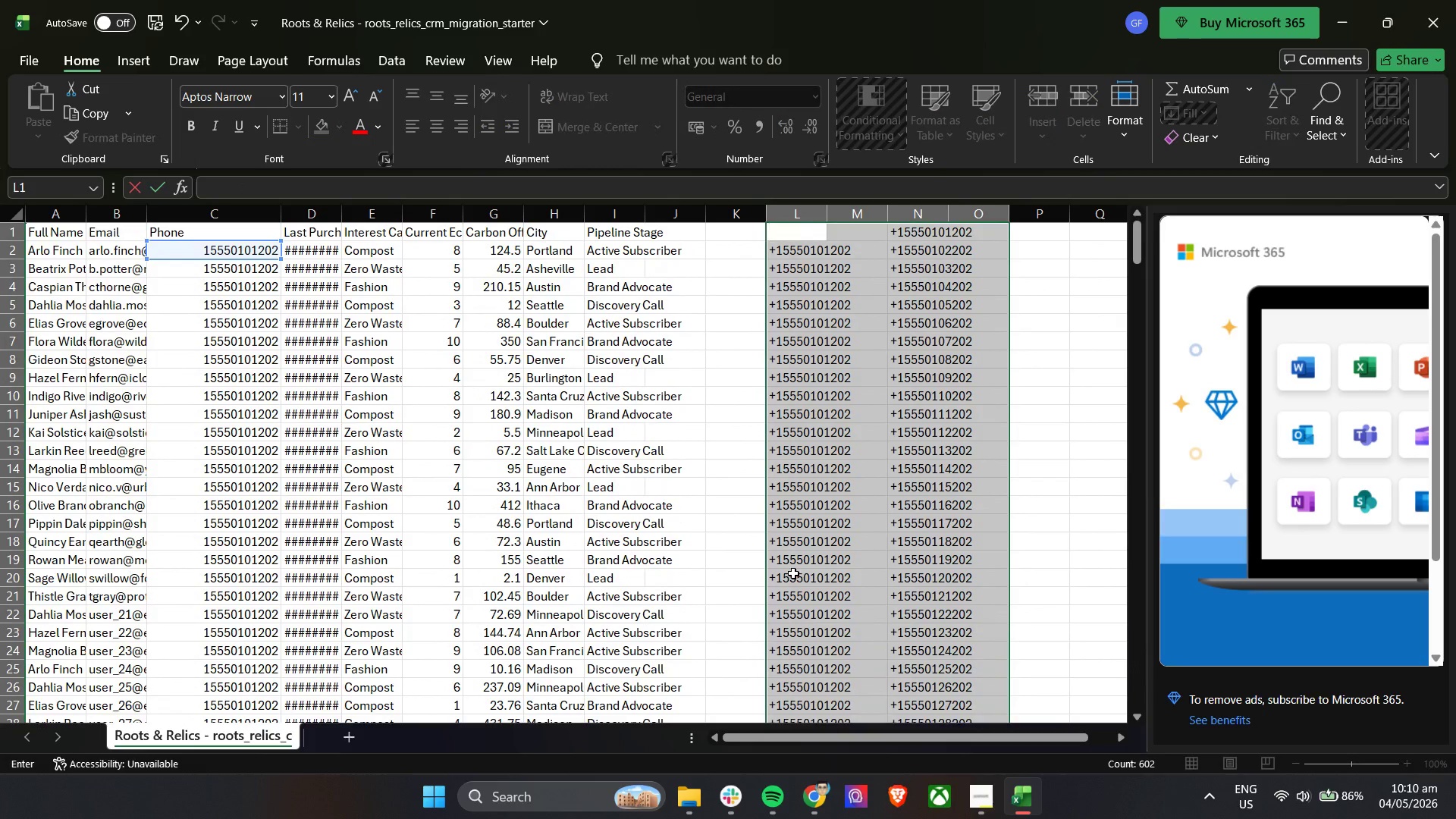 
scroll: coordinate [877, 562], scroll_direction: up, amount: 10.0
 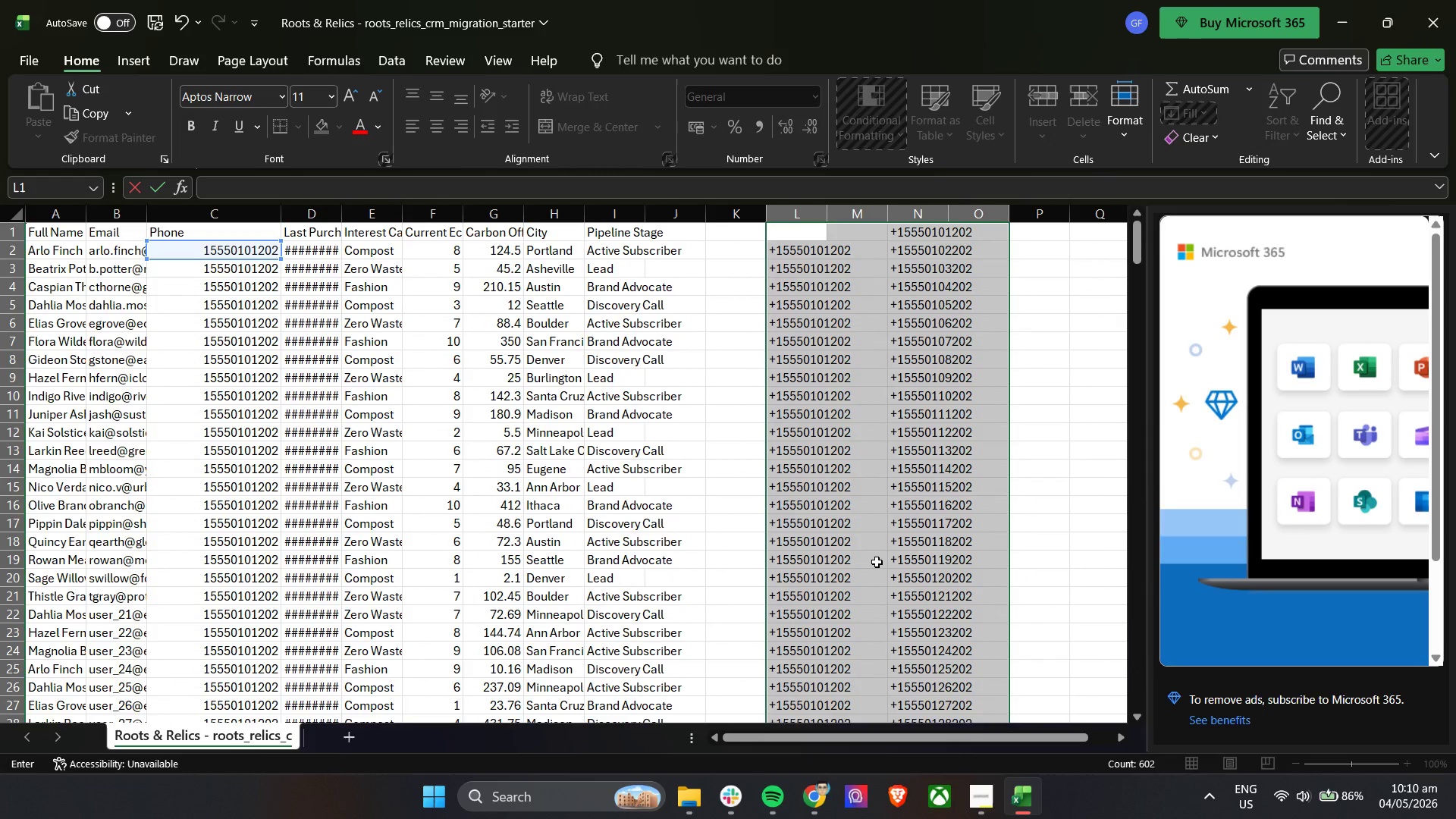 
key(Backspace)
 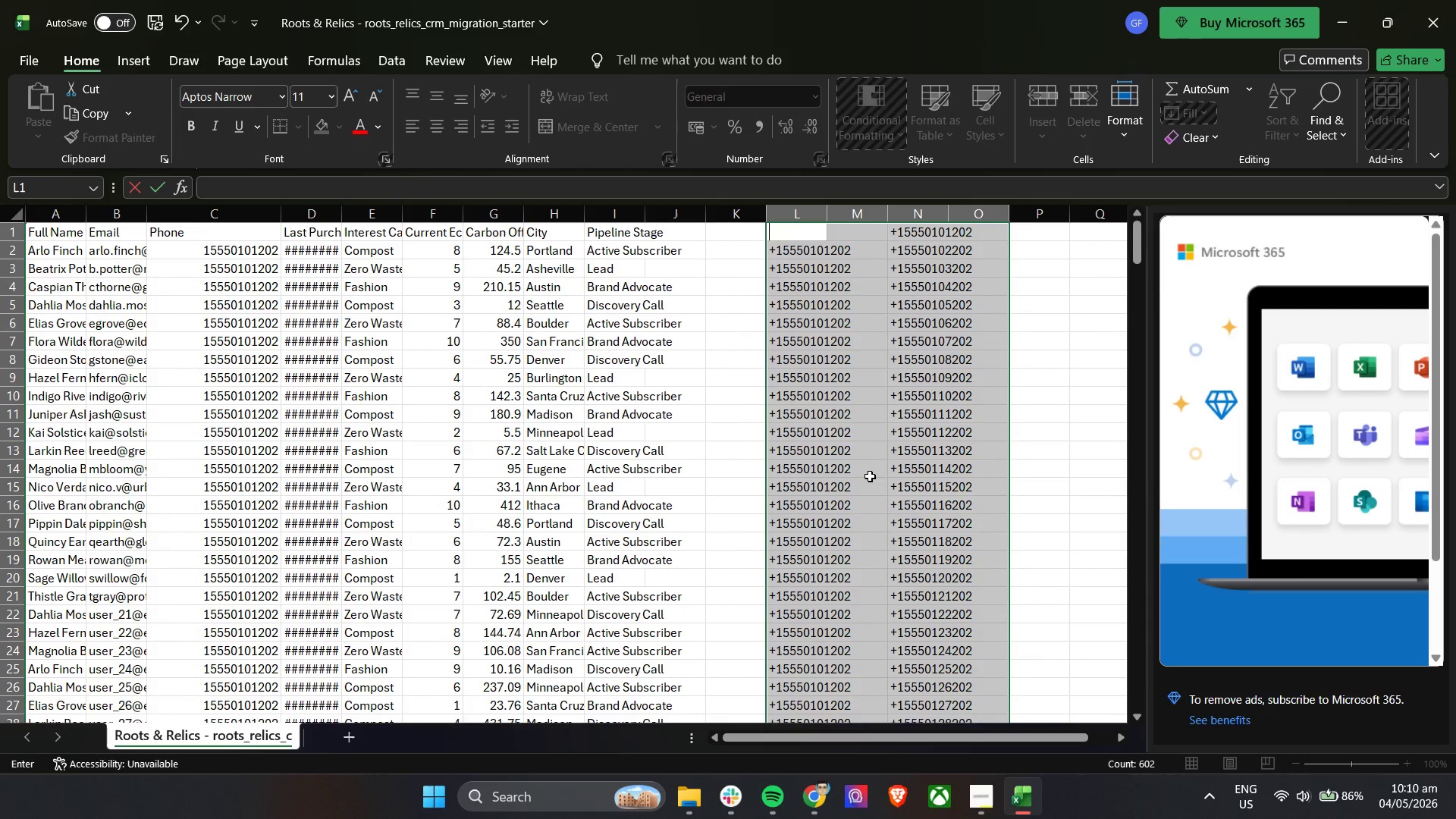 
right_click([864, 450])
 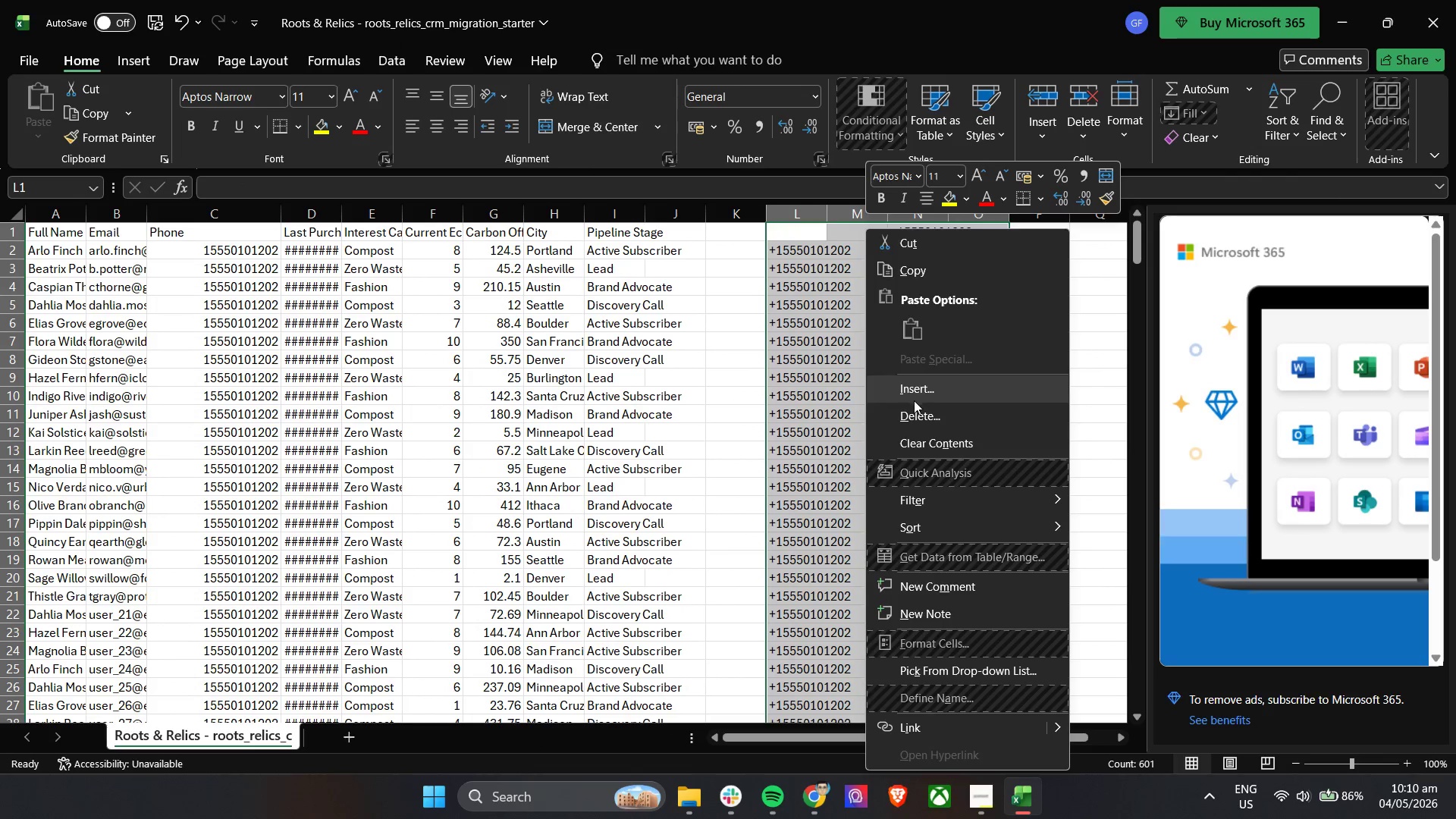 
left_click([918, 410])
 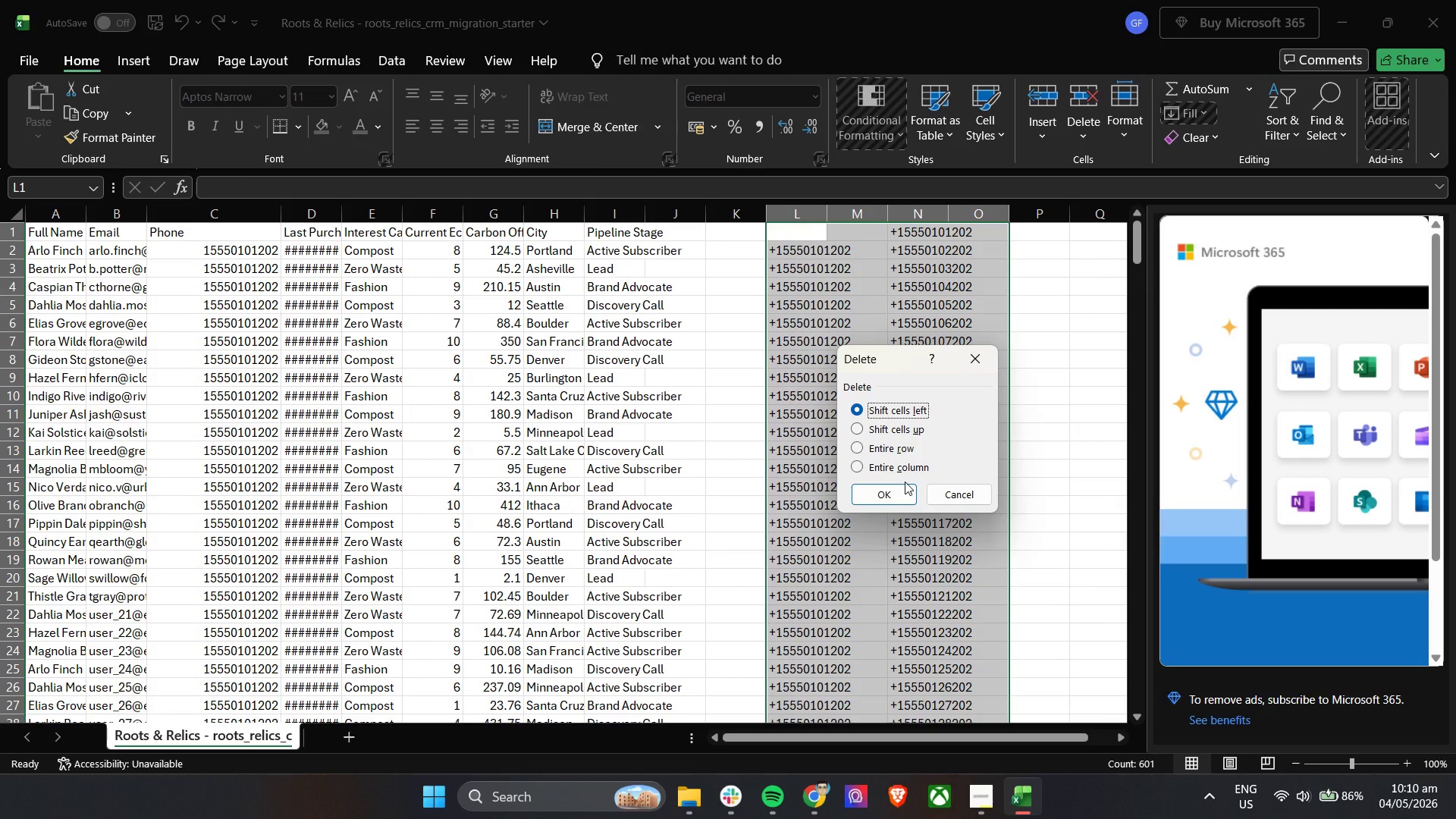 
double_click([890, 489])
 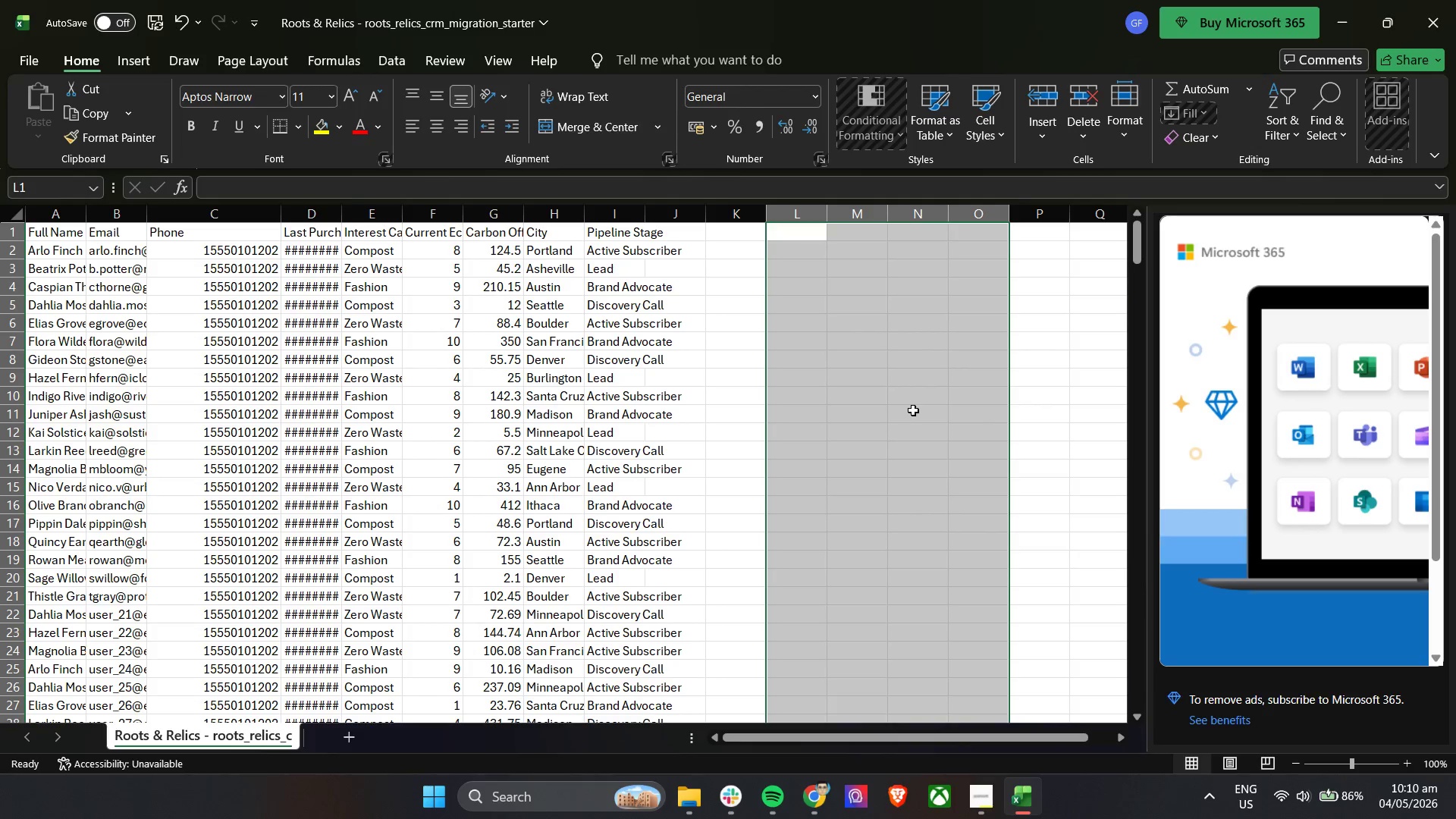 
left_click([905, 410])
 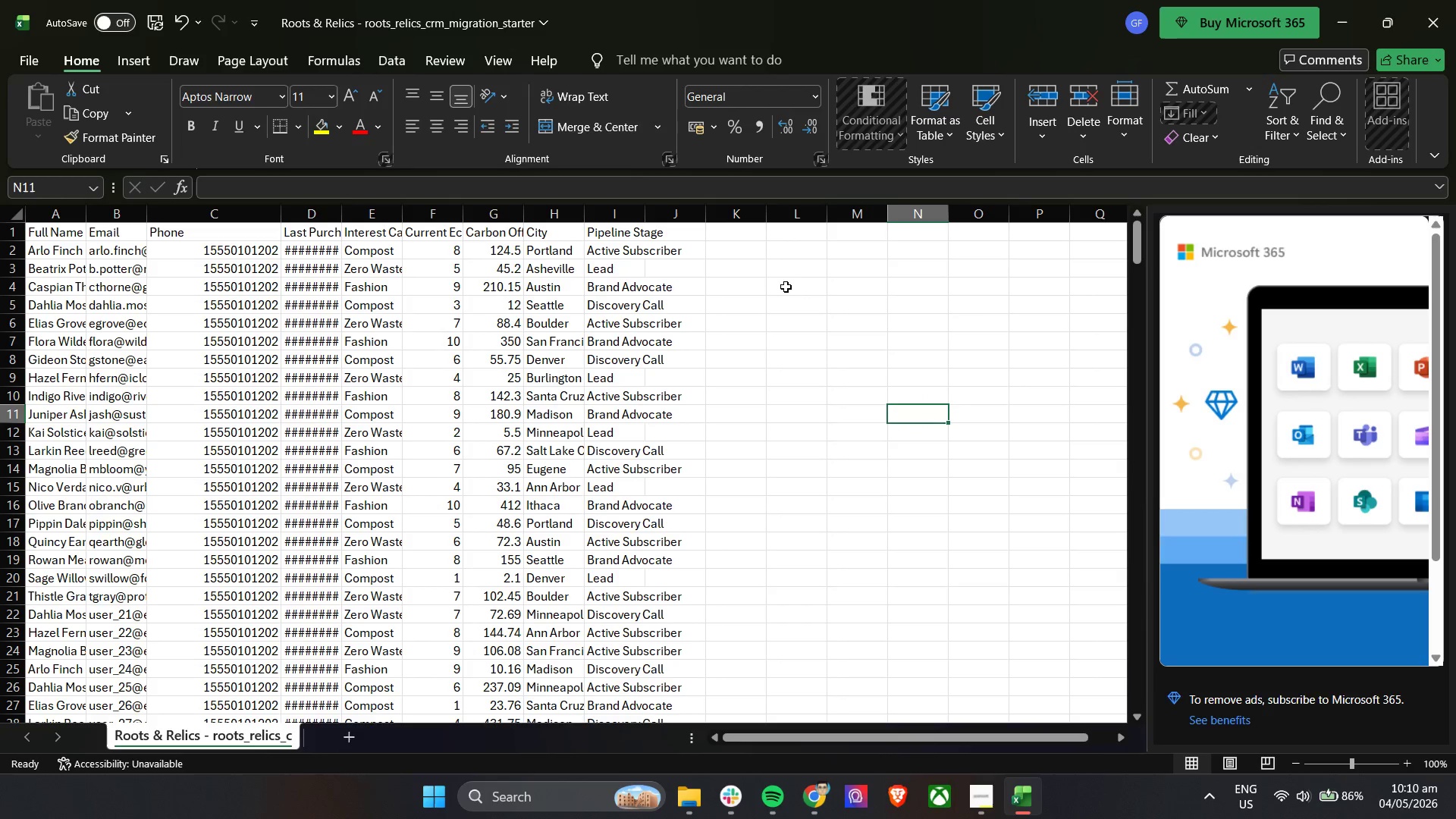 
left_click([792, 246])
 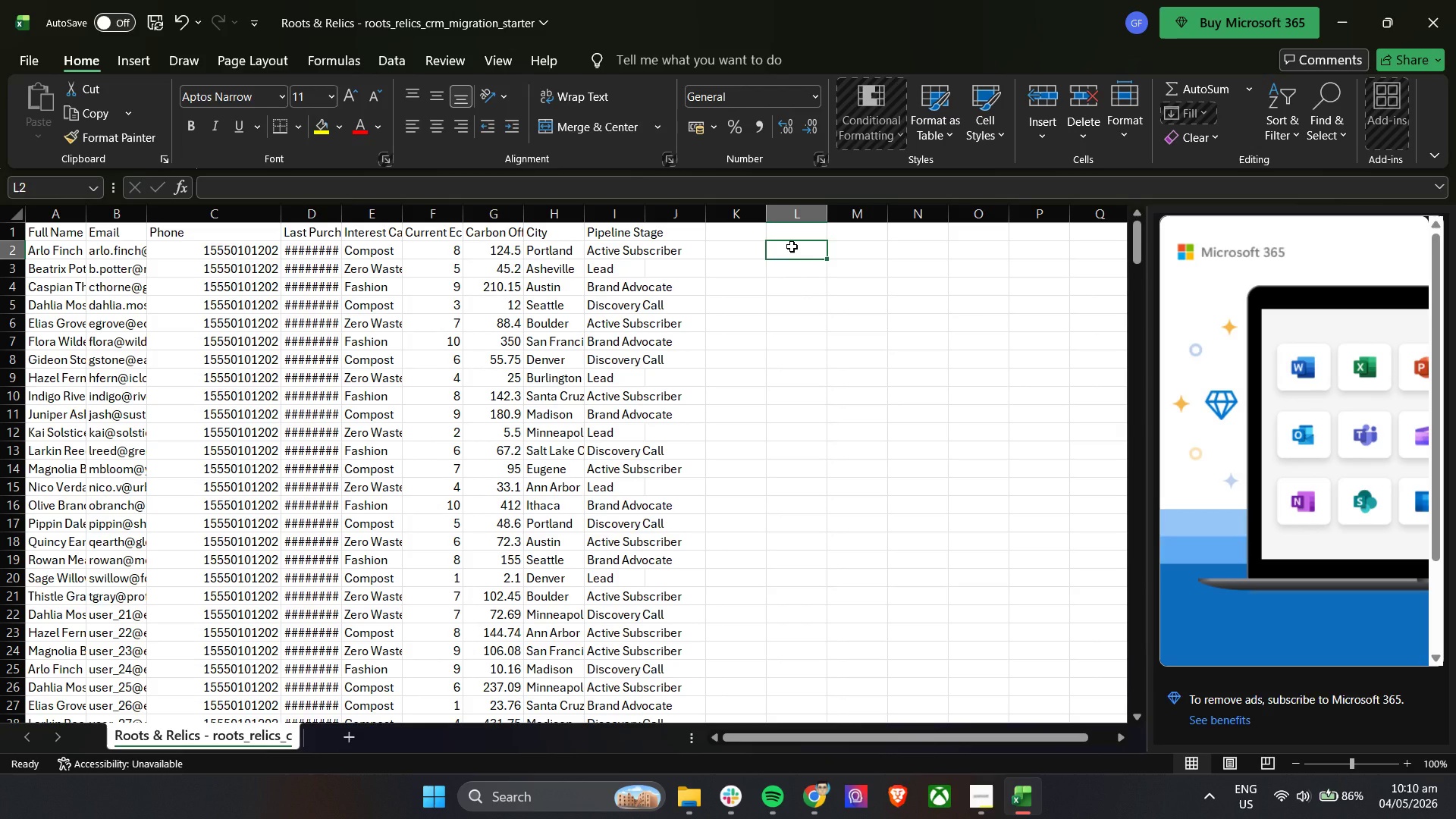 
key(Shift+Equal)
 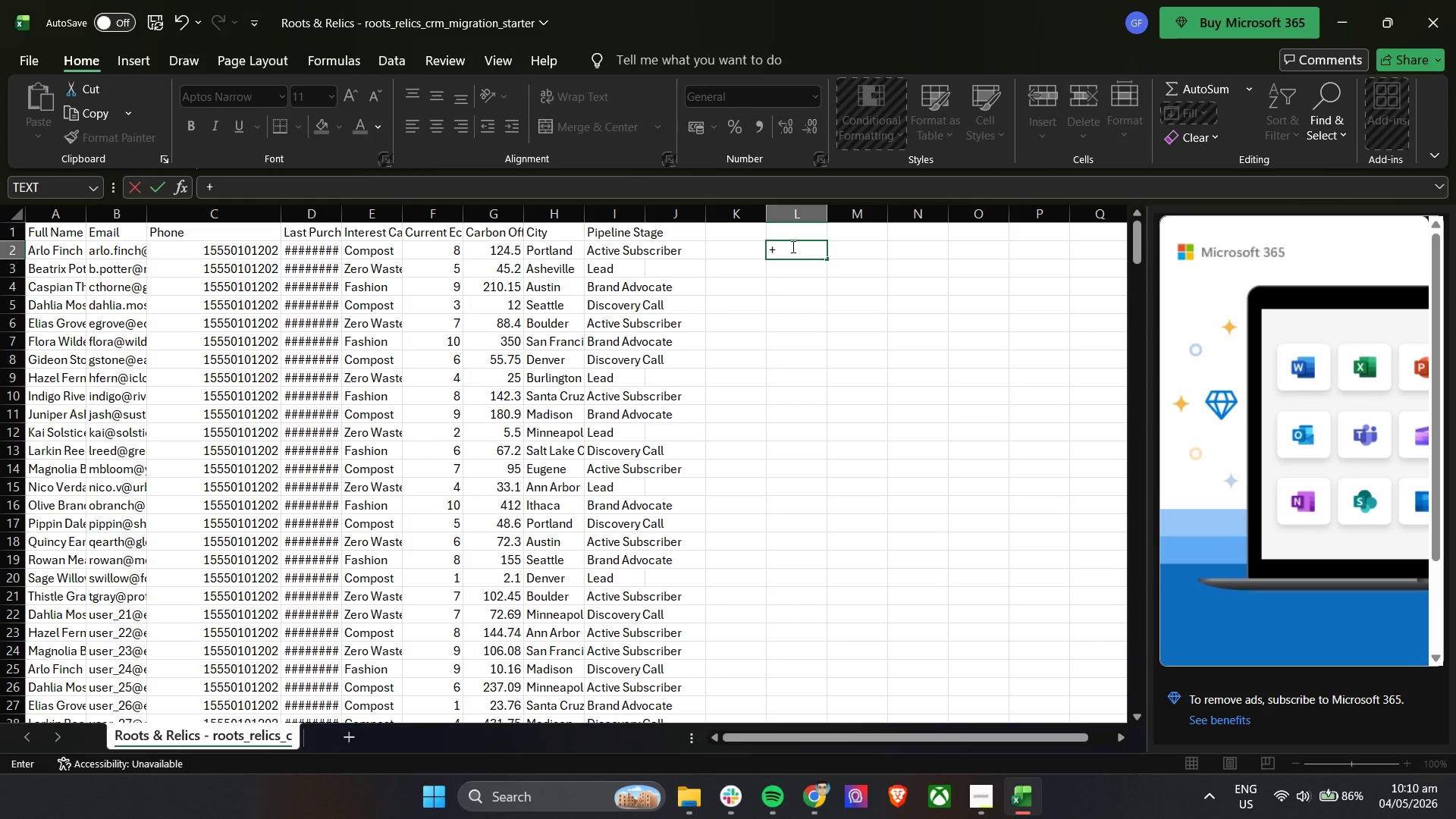 
key(Backspace)
 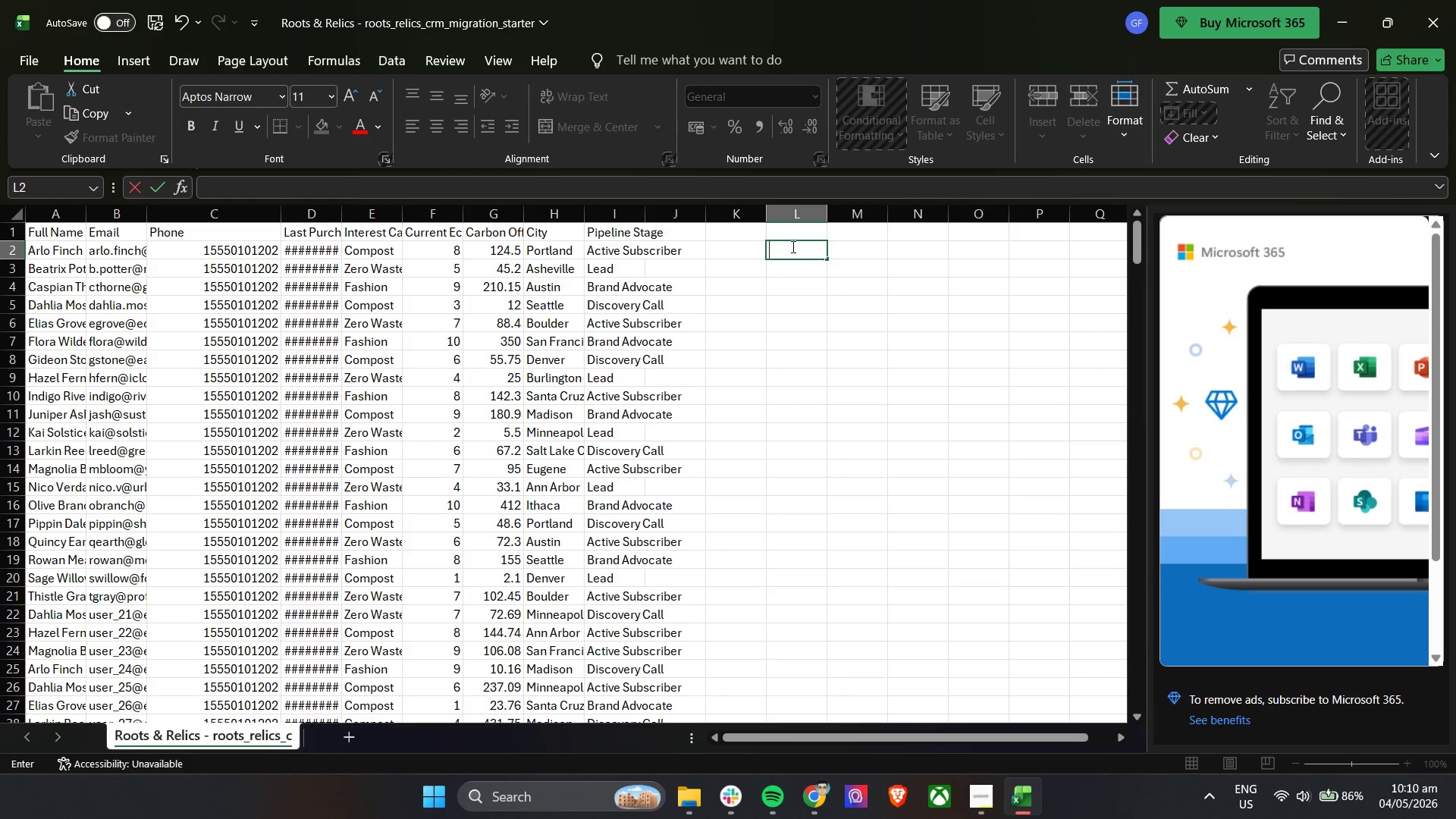 
key(Equal)
 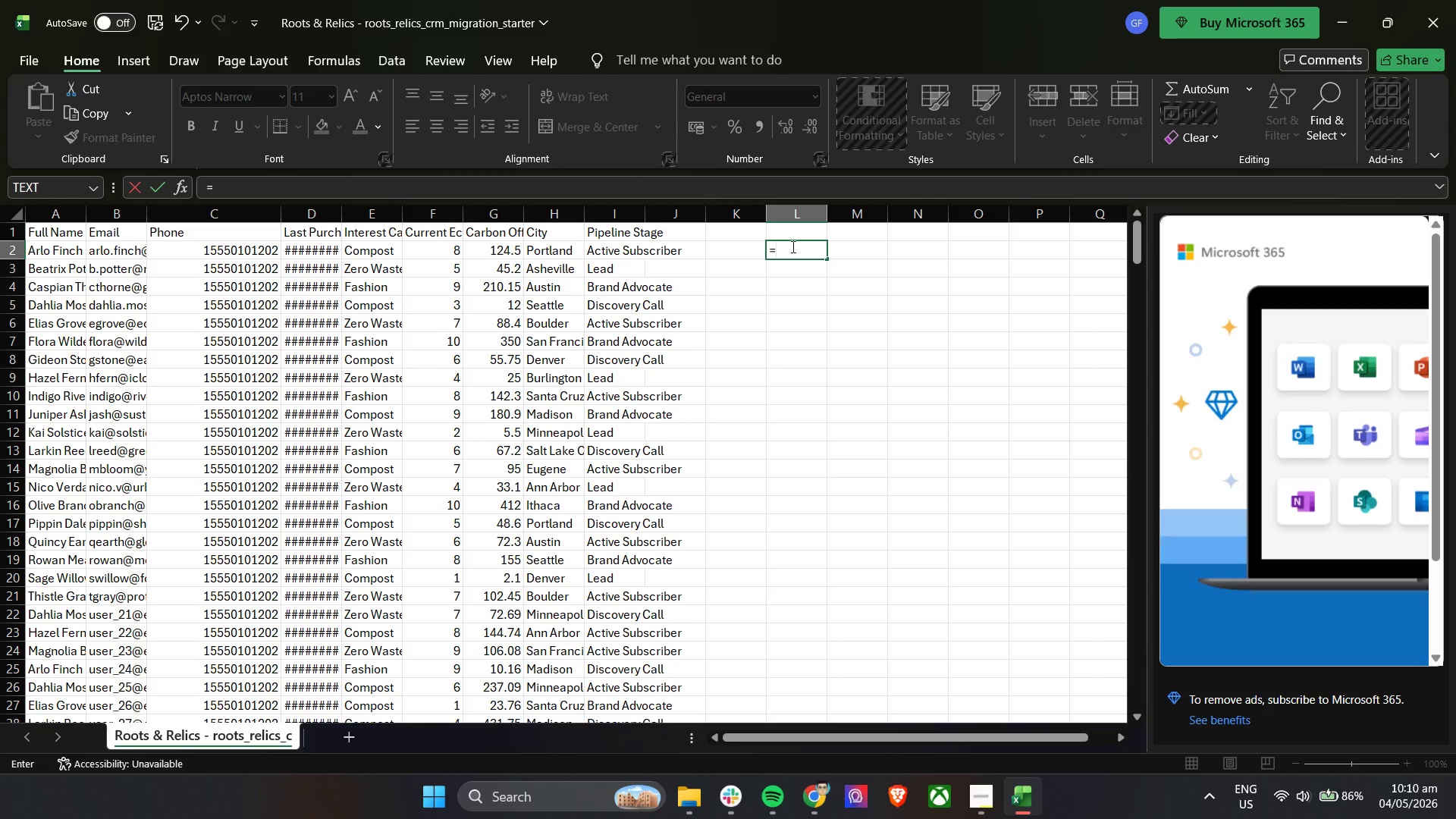 
key(Shift+Quote)
 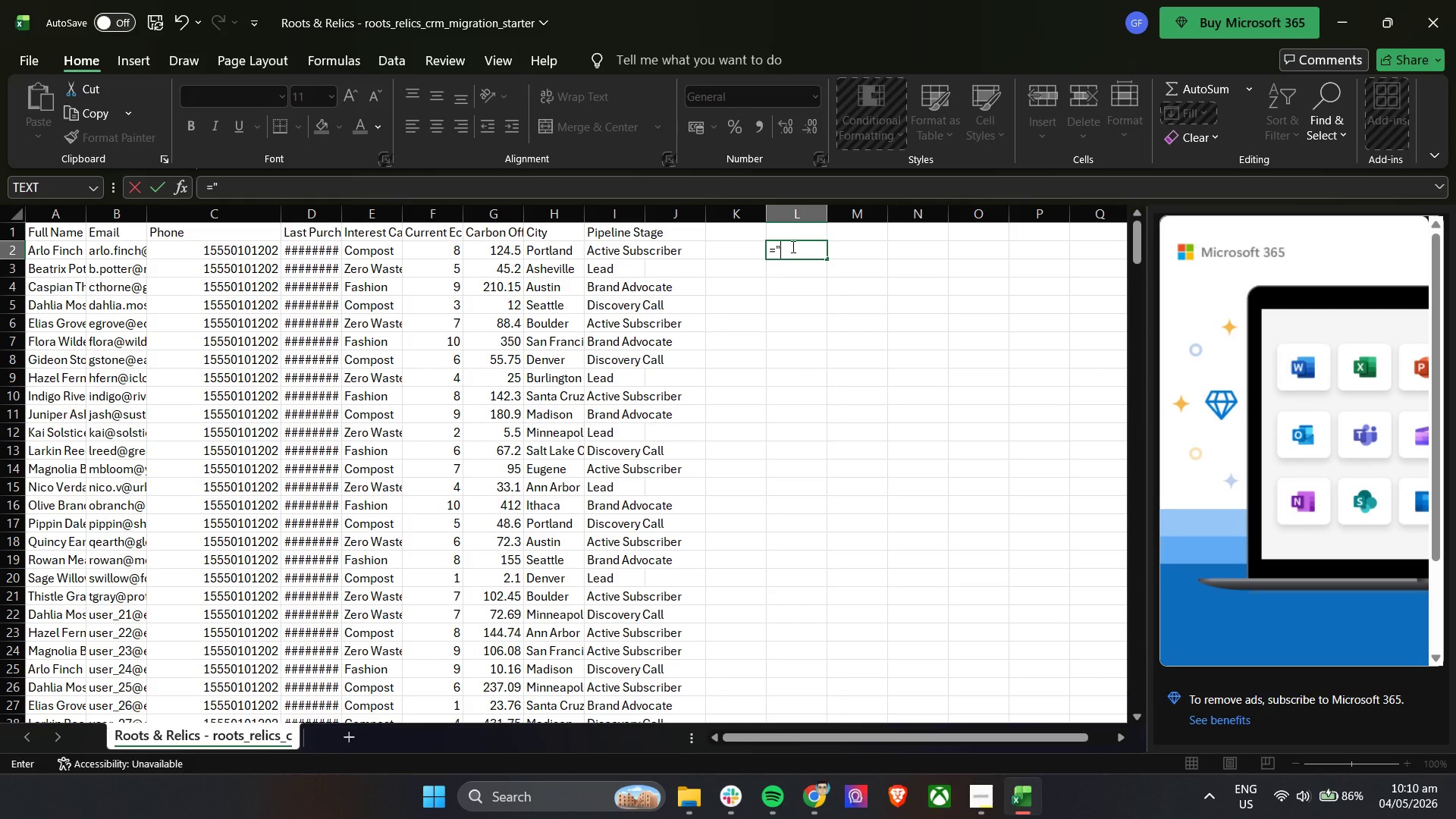 
key(Shift+Equal)
 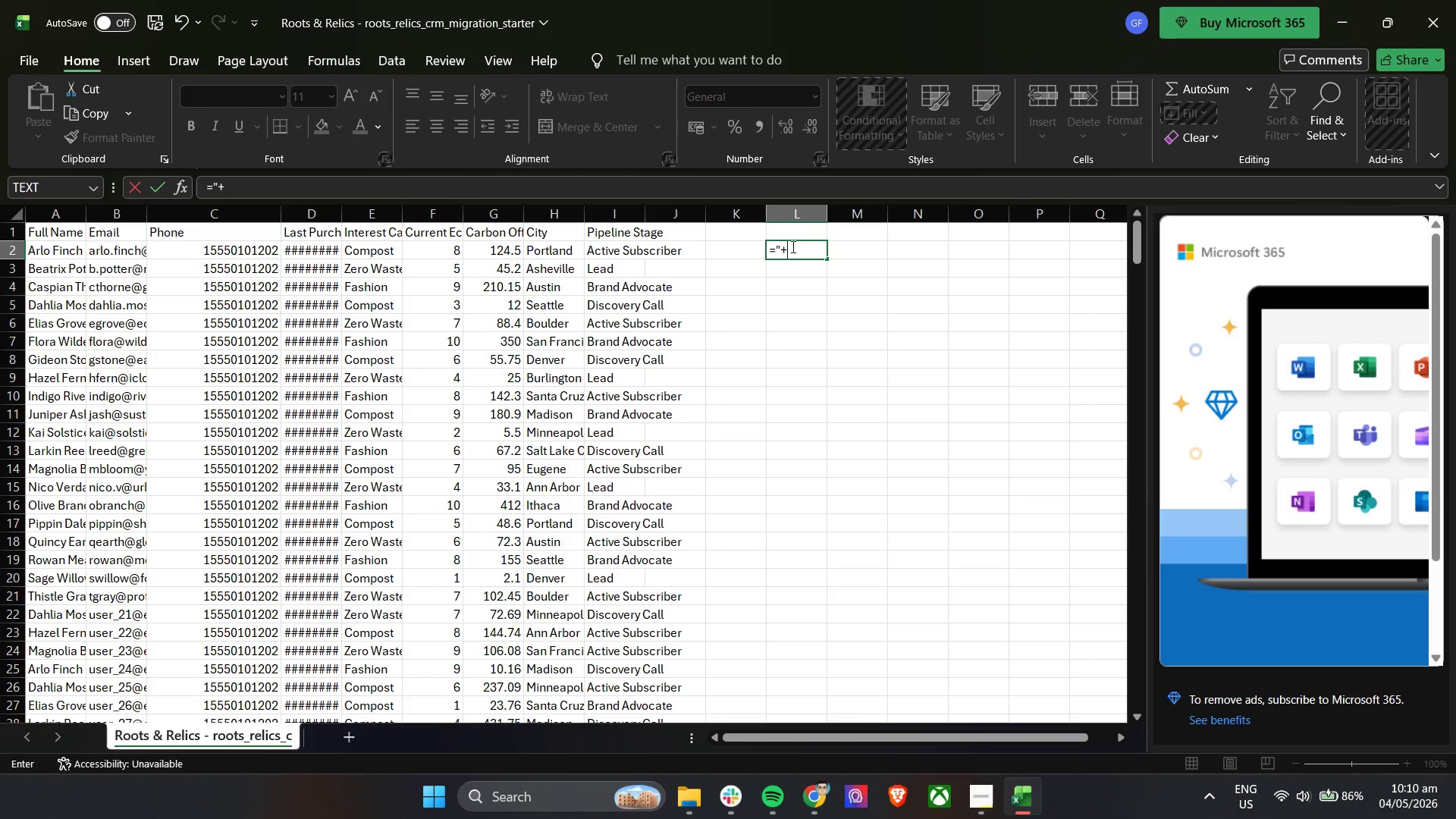 
key(Shift+Quote)
 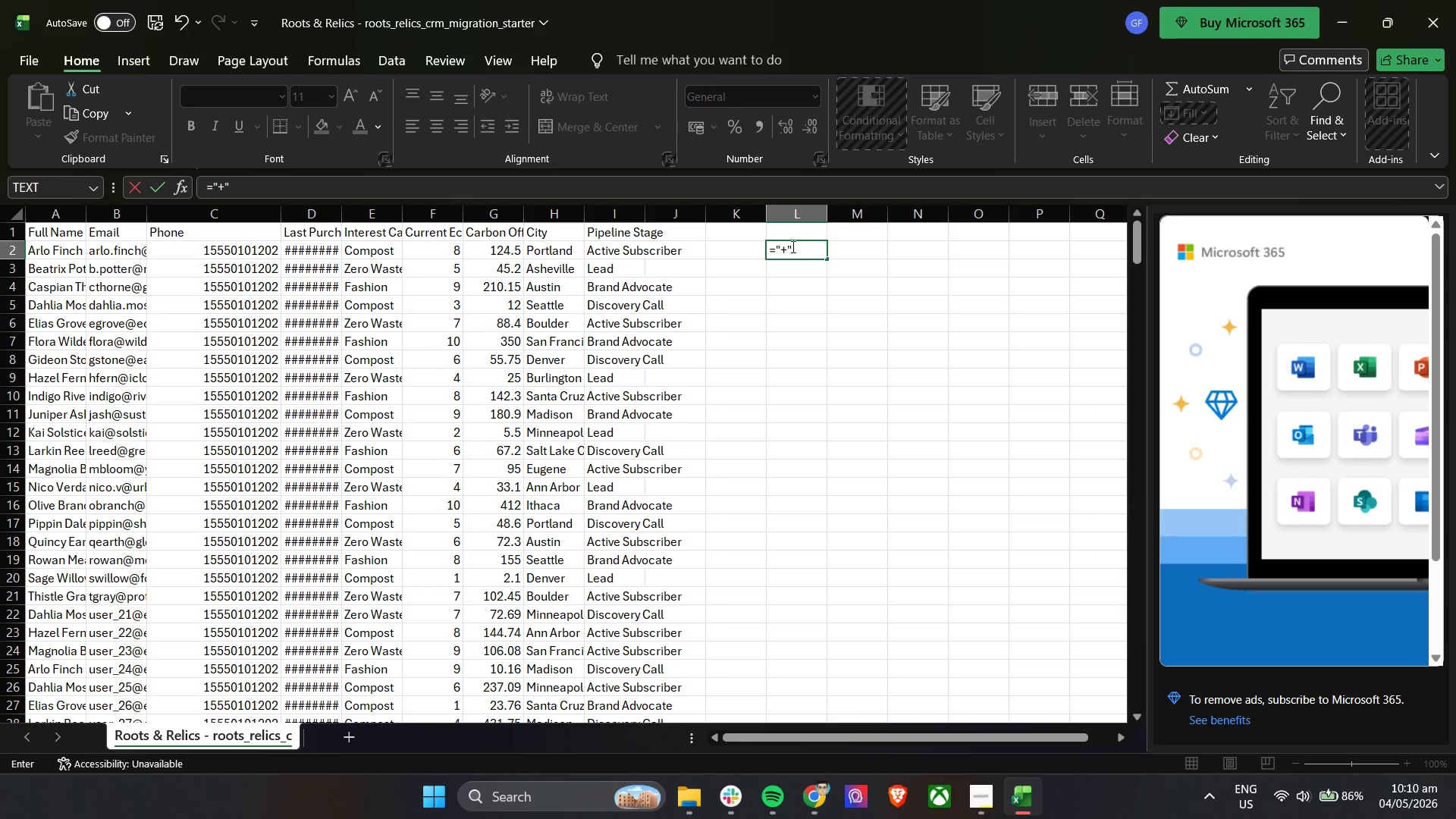 
type(&c2)
 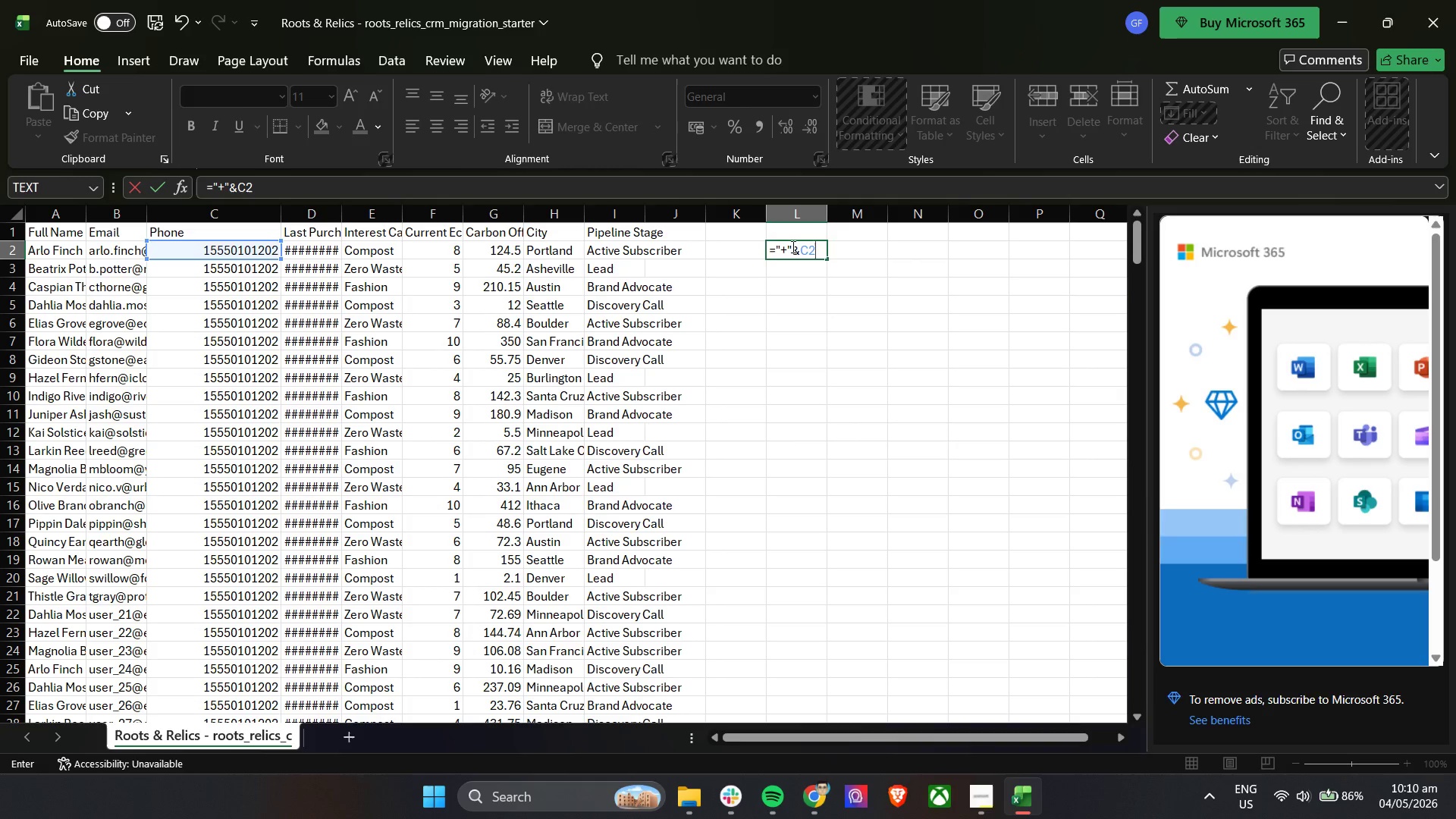 
key(Enter)
 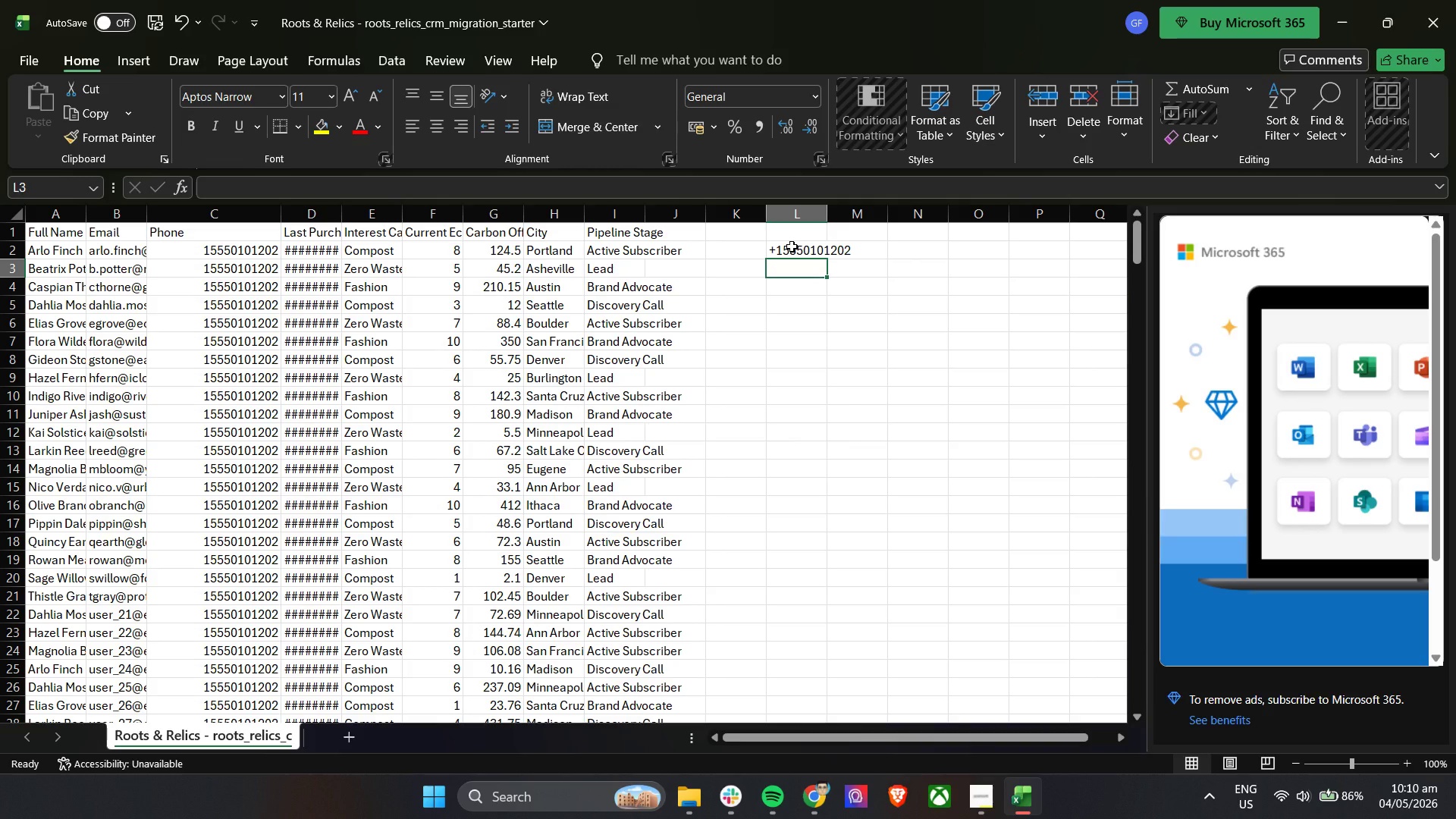 
left_click([792, 246])
 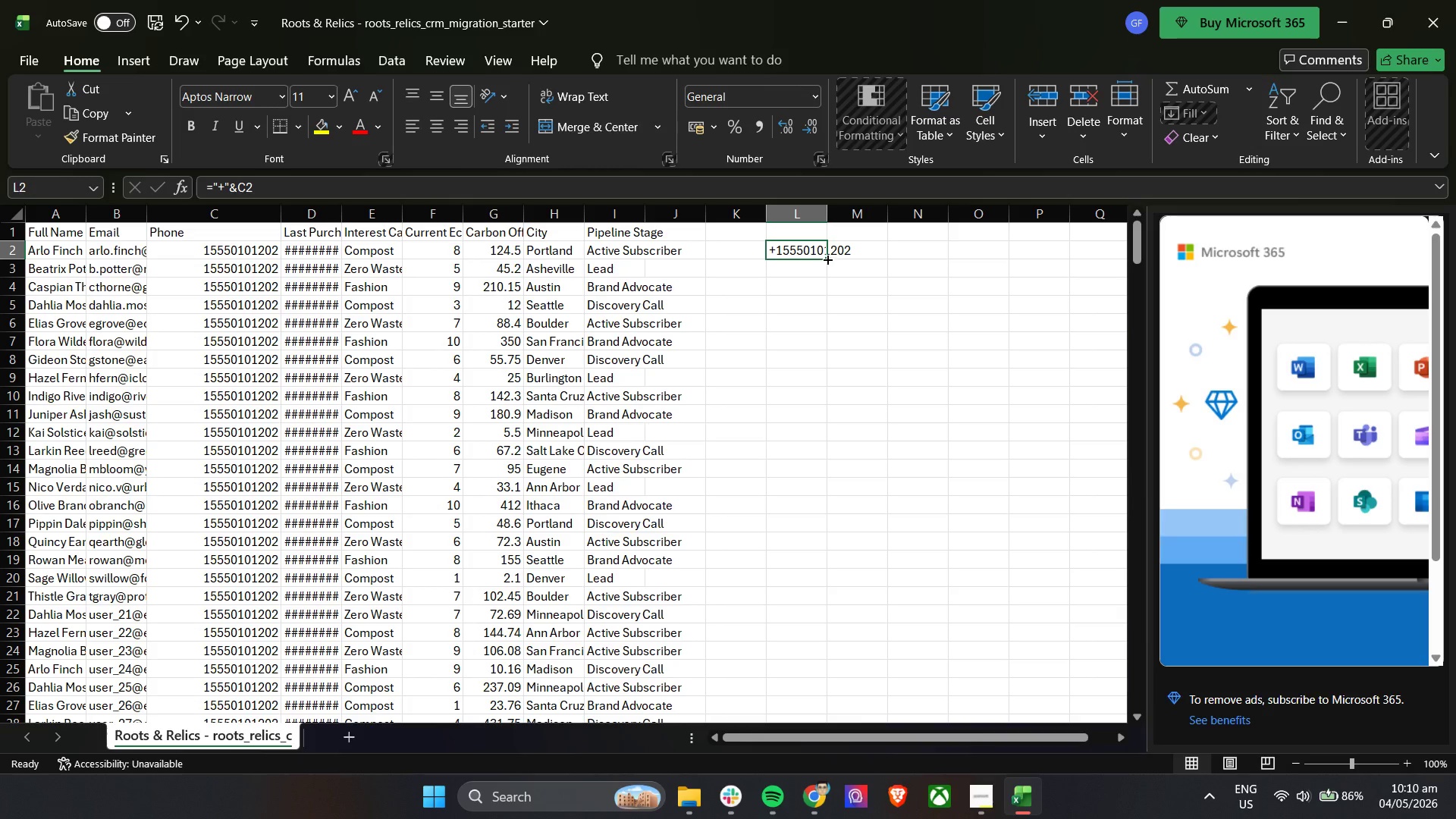 
left_click_drag(start_coordinate=[827, 259], to_coordinate=[821, 438])
 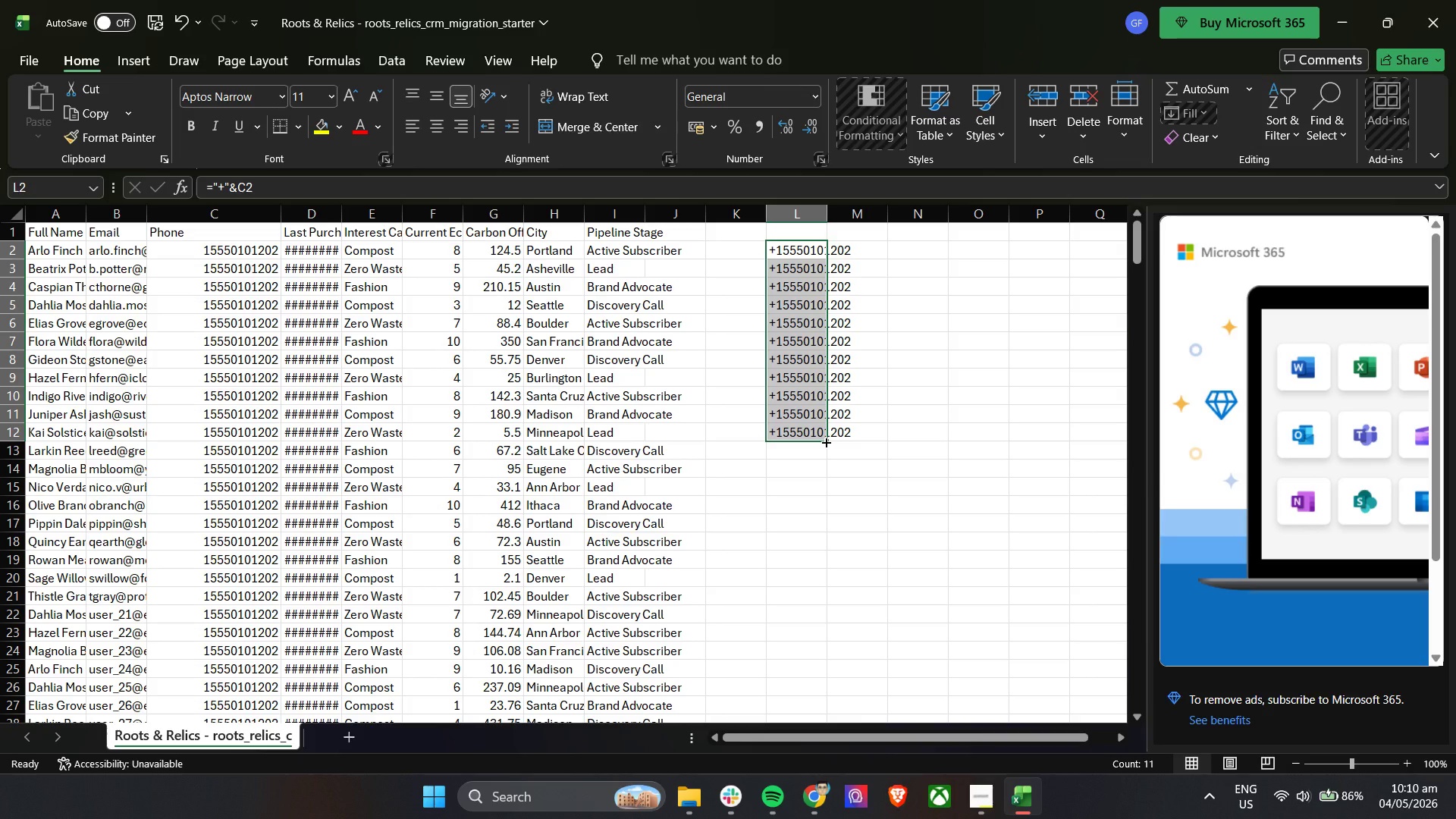 
wait(5.88)
 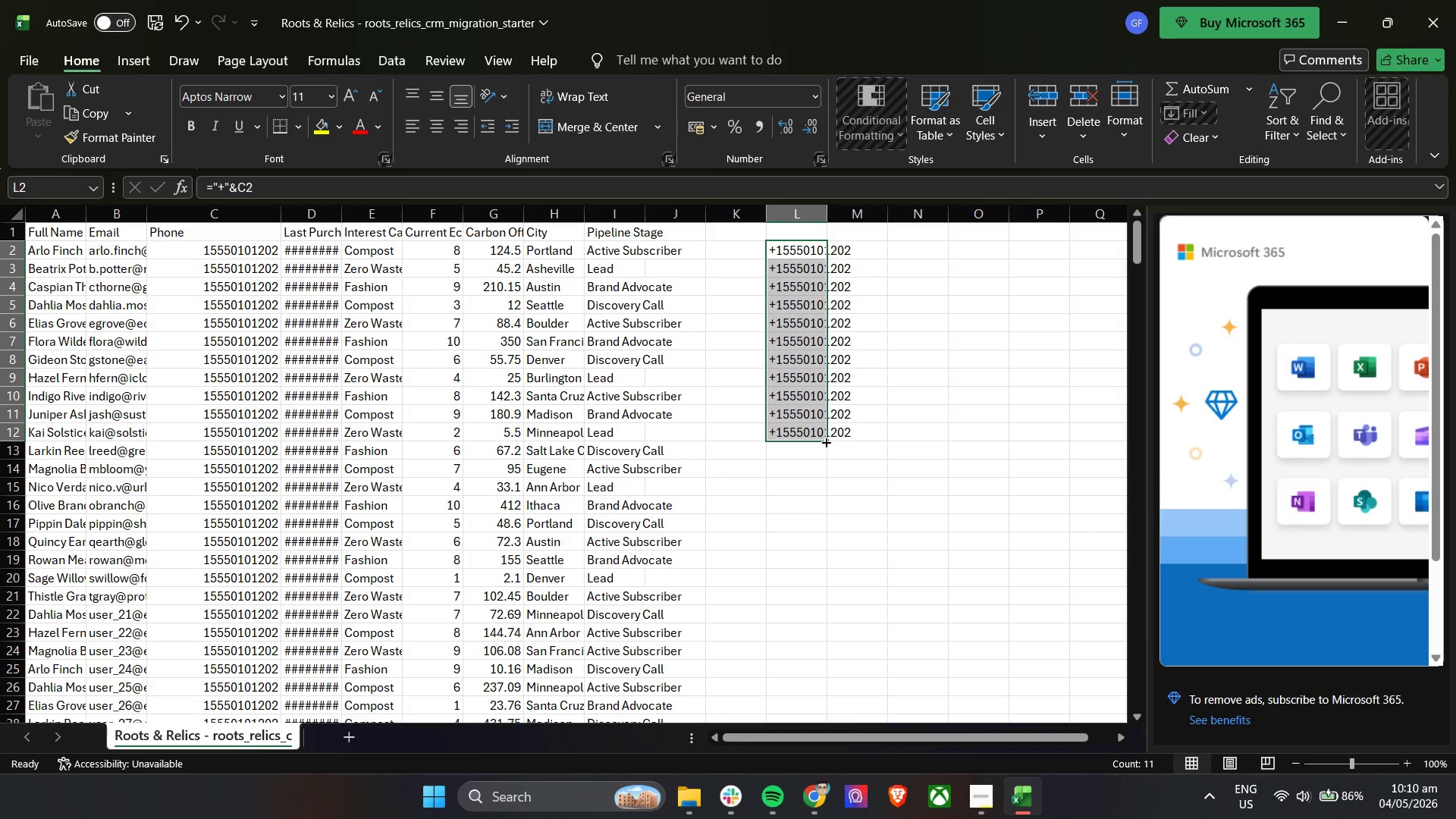 
left_click([260, 244])
 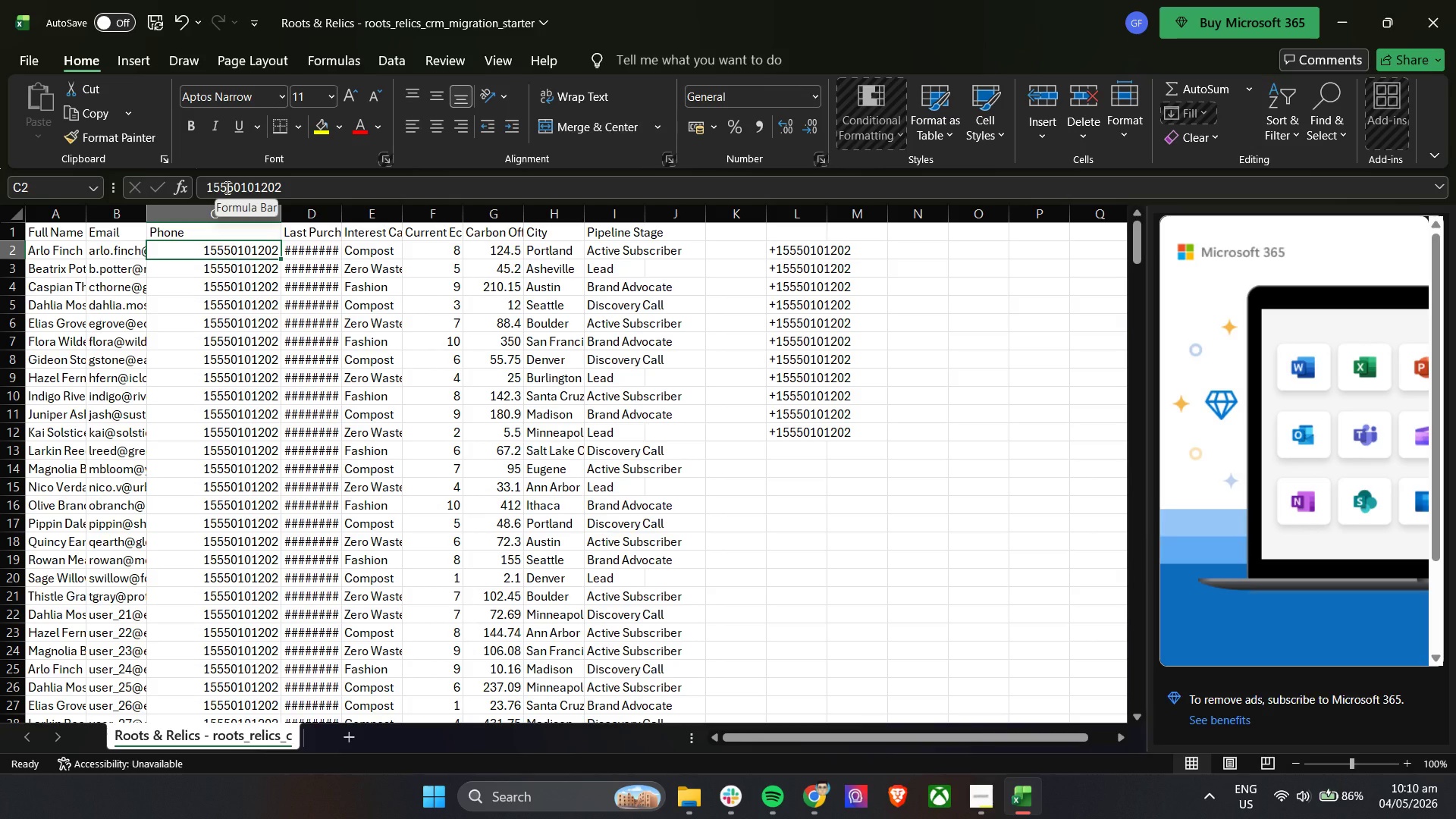 
double_click([767, 378])
 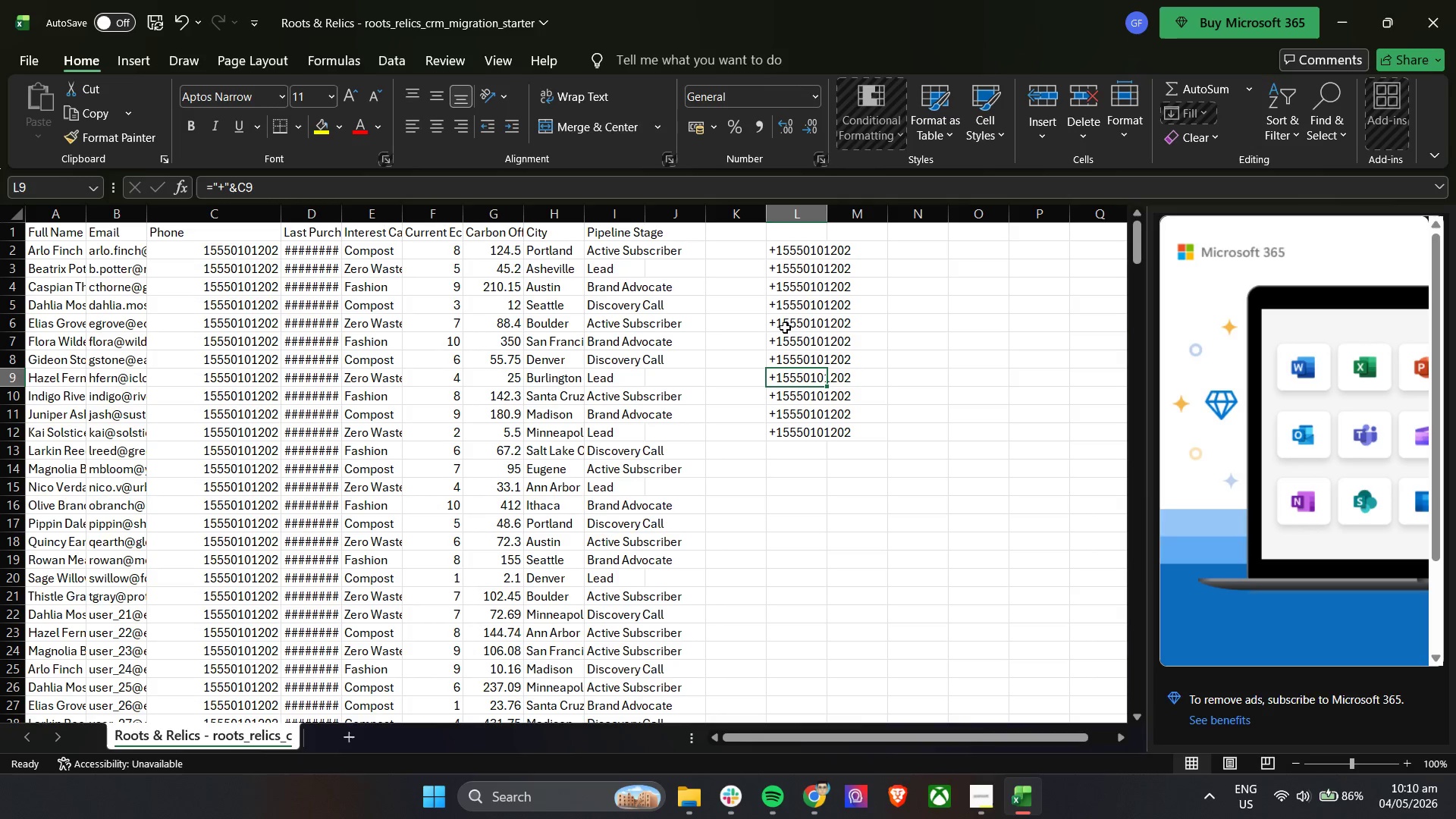 
triple_click([786, 322])
 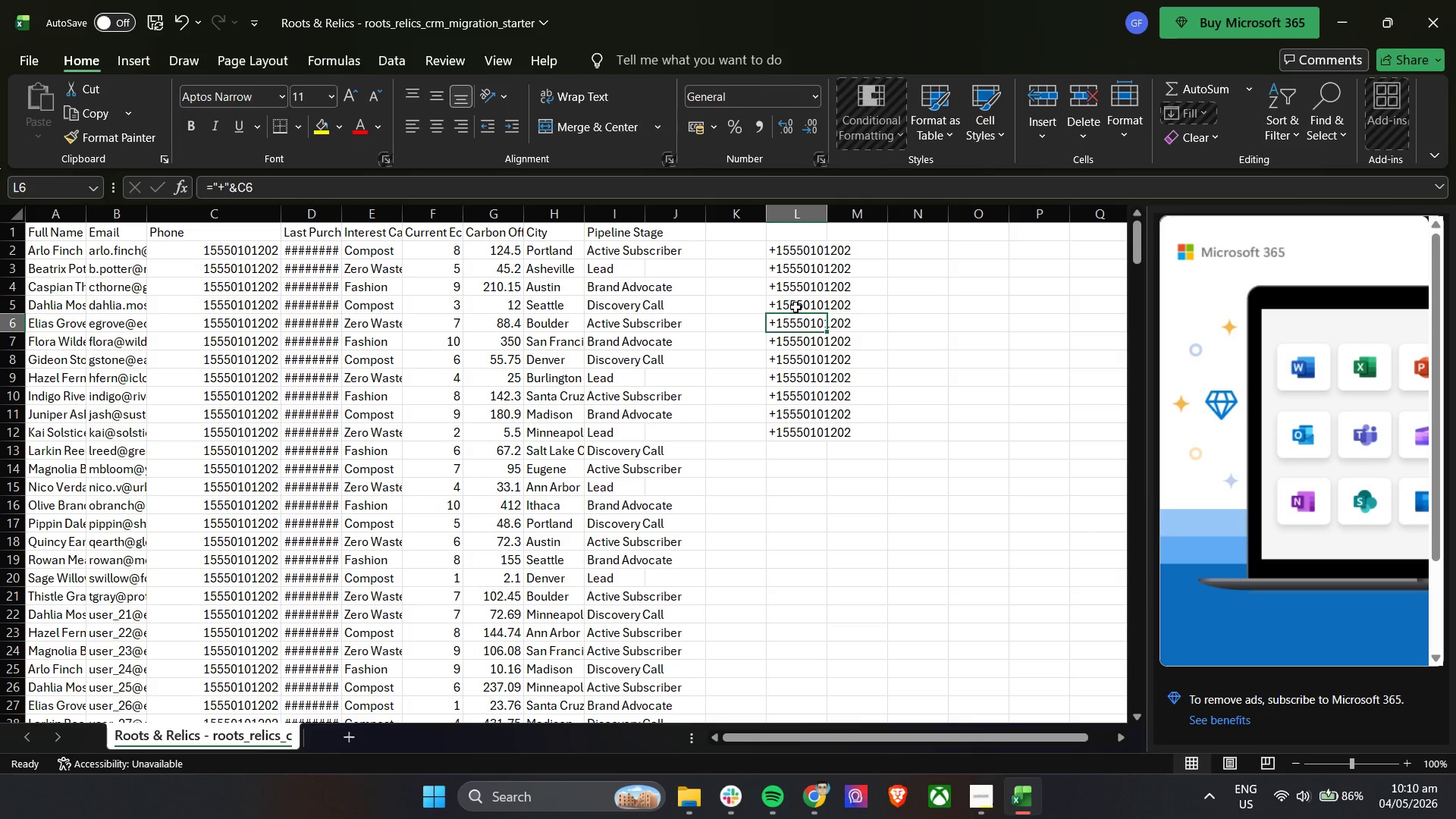 
triple_click([797, 300])
 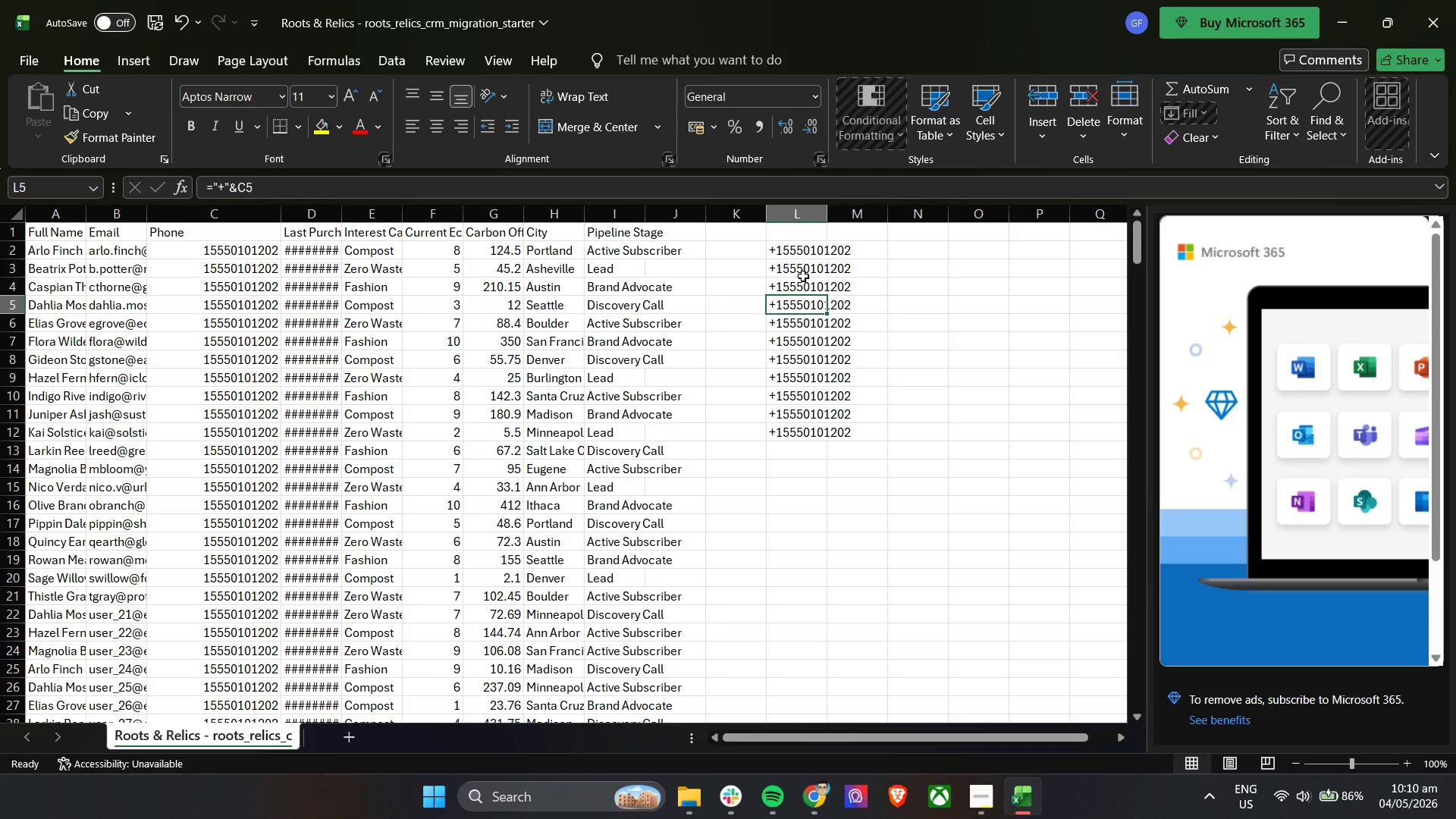 
triple_click([803, 276])
 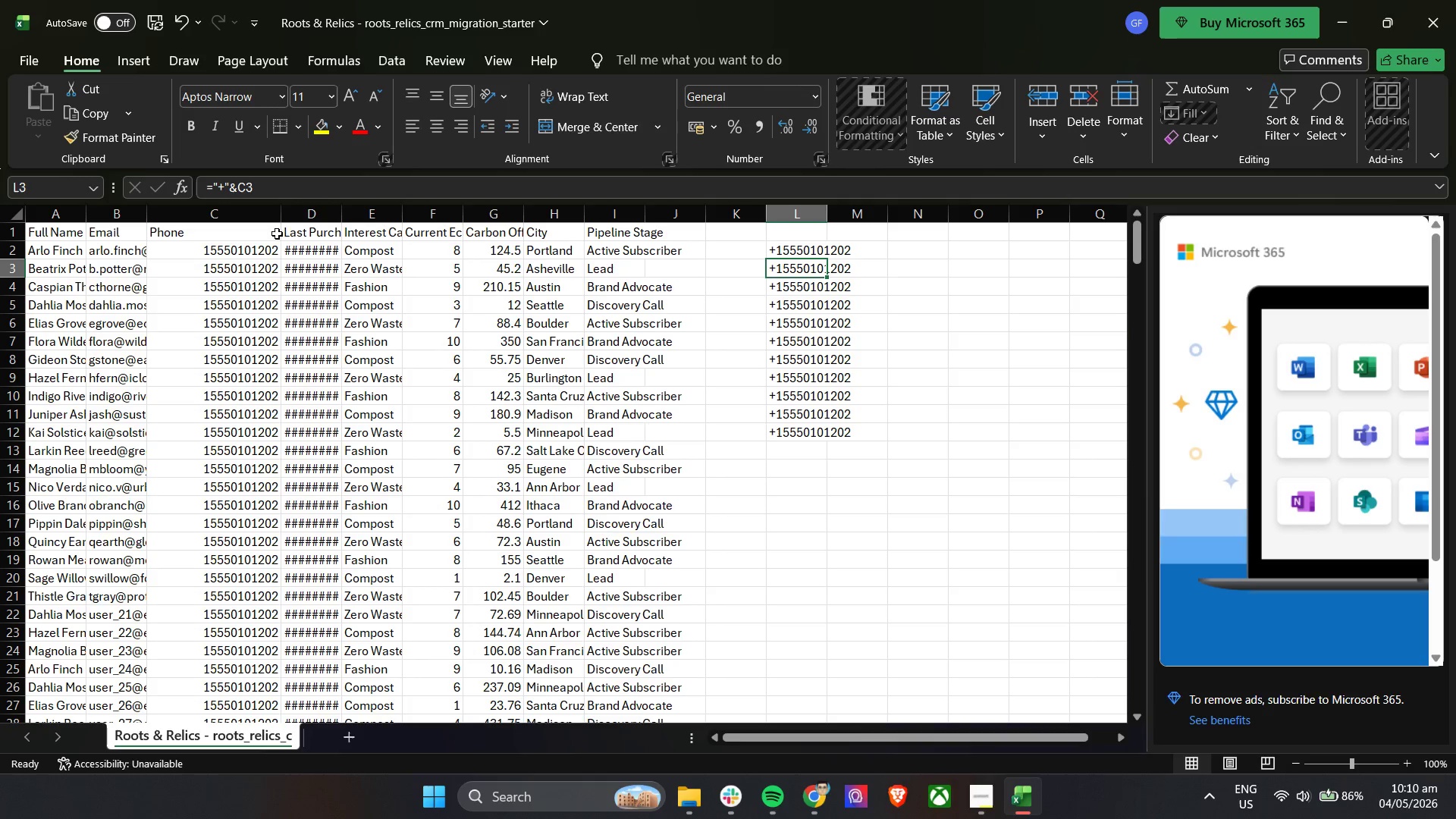 
left_click_drag(start_coordinate=[278, 212], to_coordinate=[301, 214])
 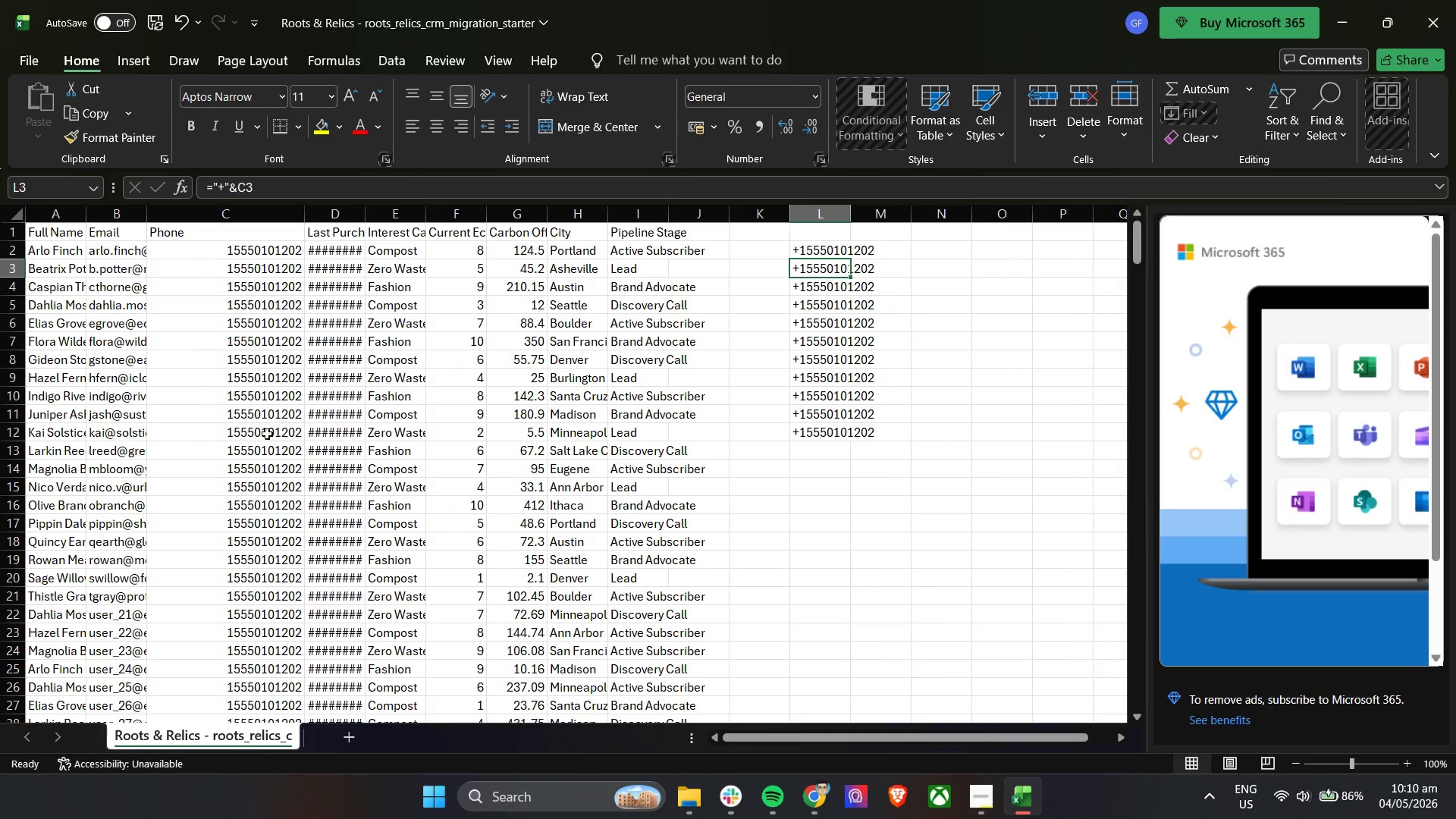 
scroll: coordinate [286, 657], scroll_direction: down, amount: 97.0
 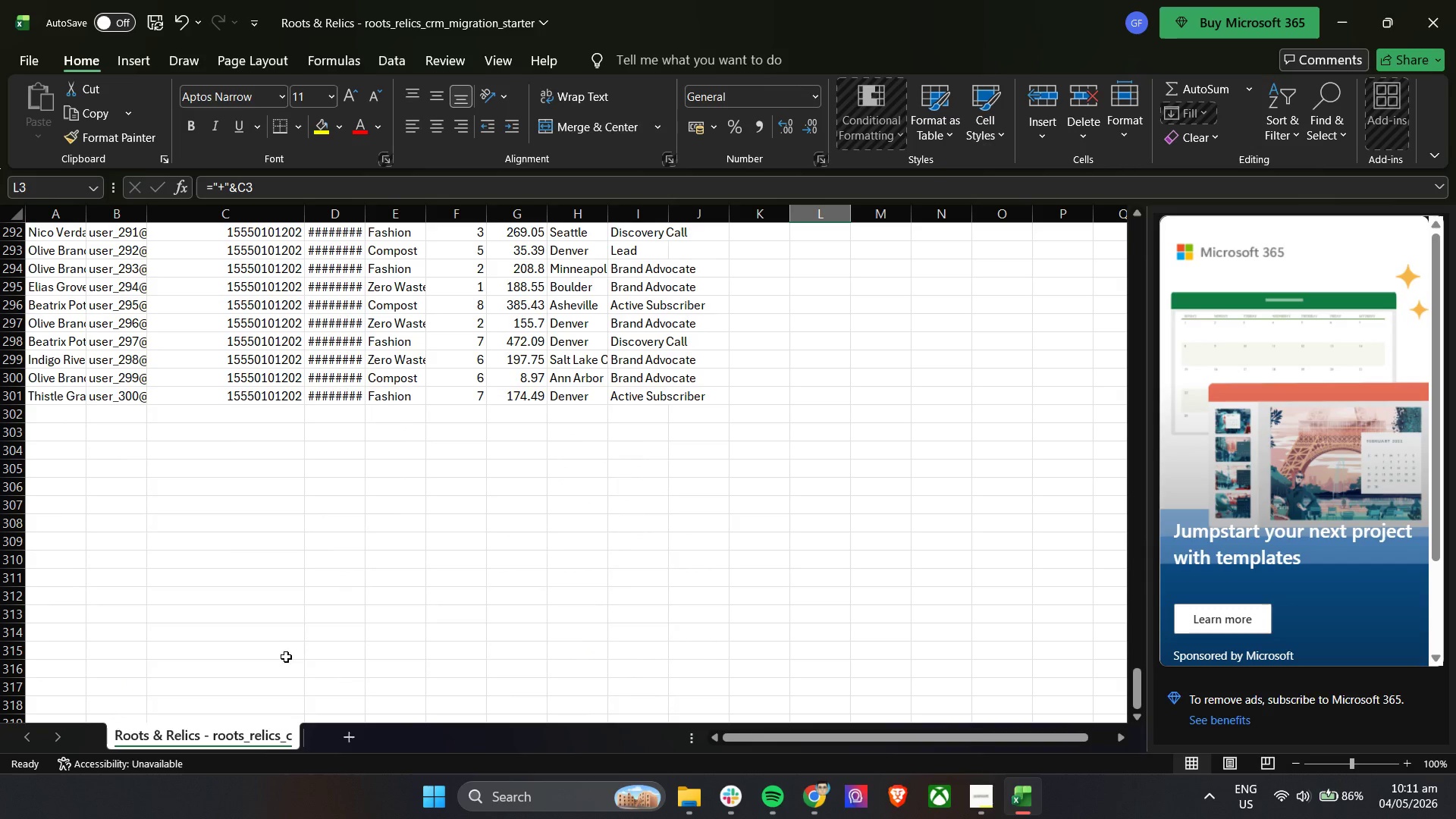 
scroll: coordinate [472, 655], scroll_direction: up, amount: 5.0
 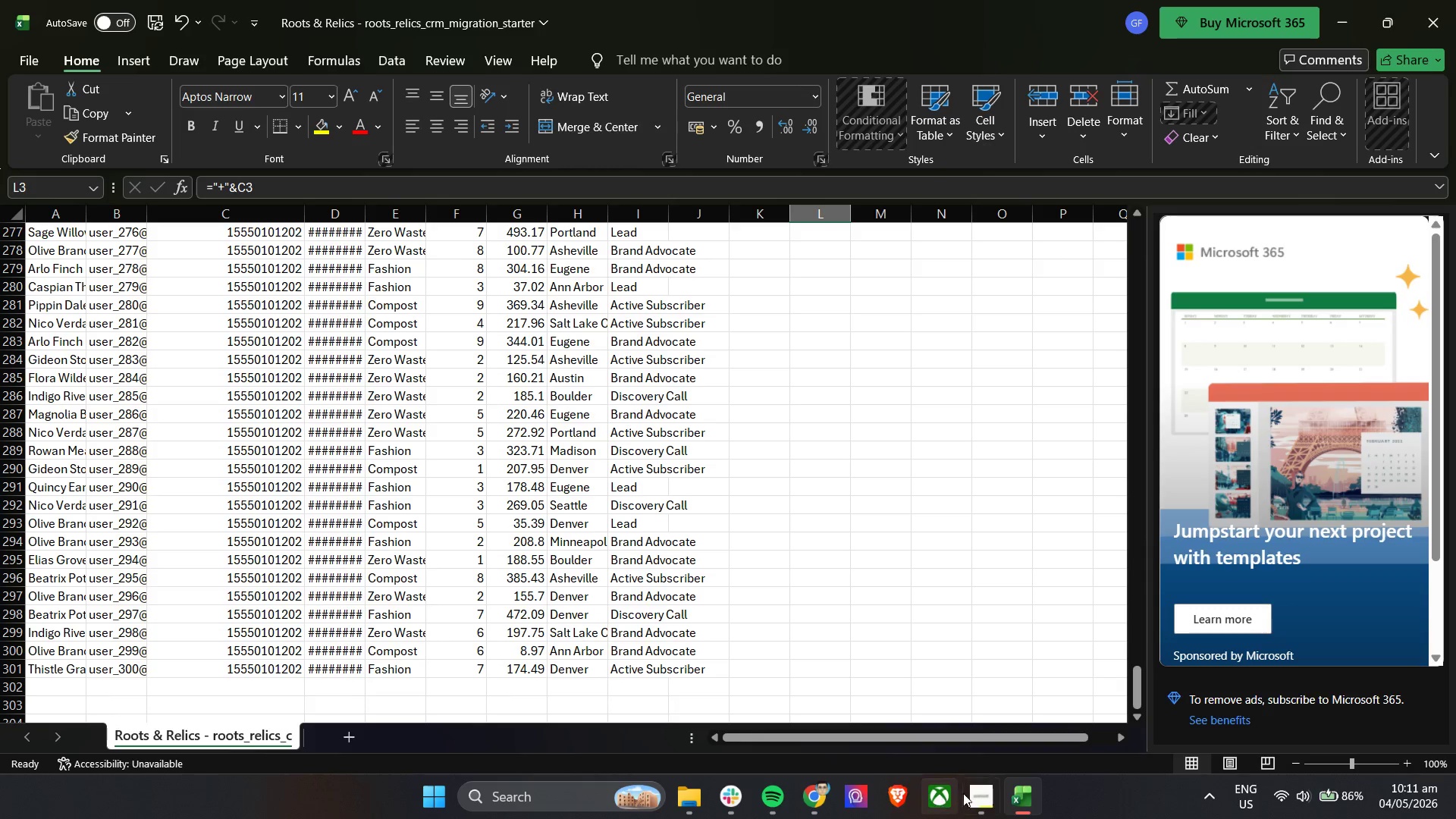 
left_click([977, 792])